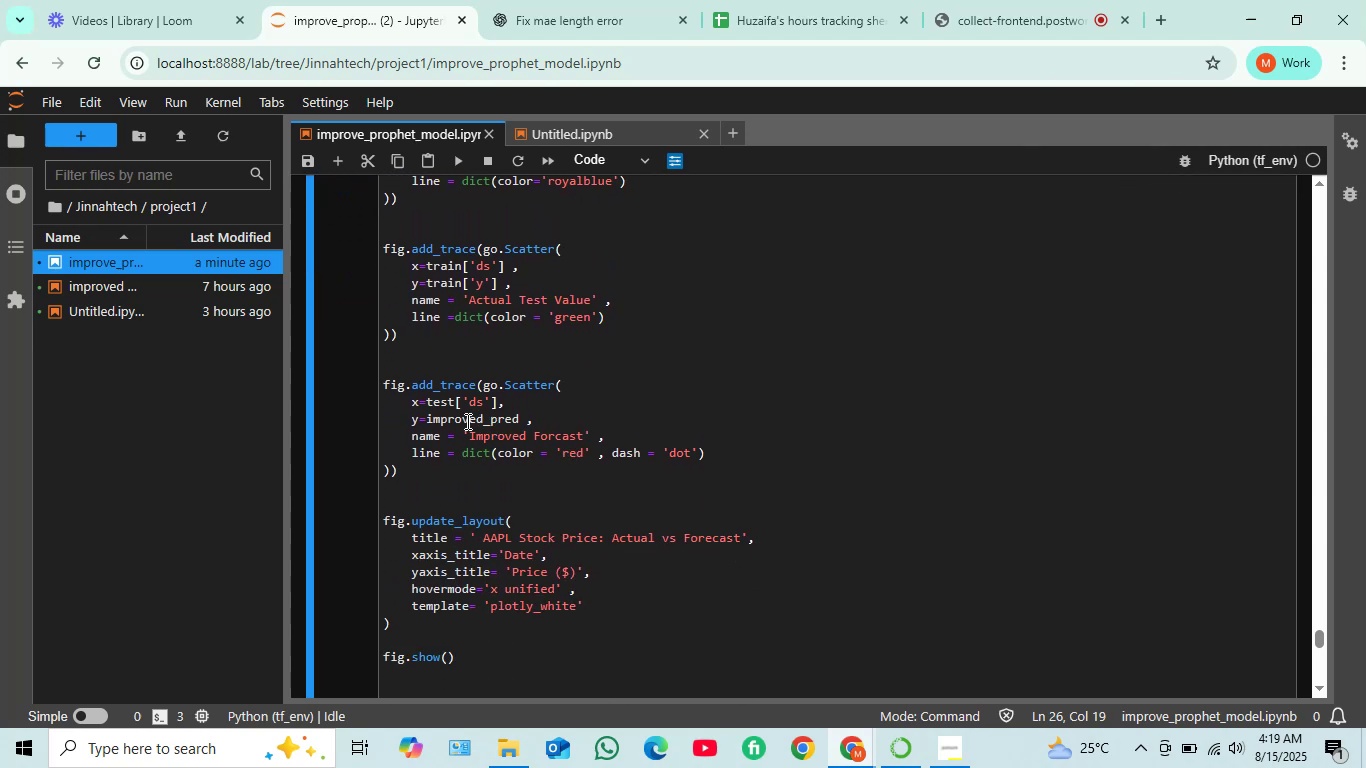 
scroll: coordinate [527, 405], scroll_direction: up, amount: 1.0
 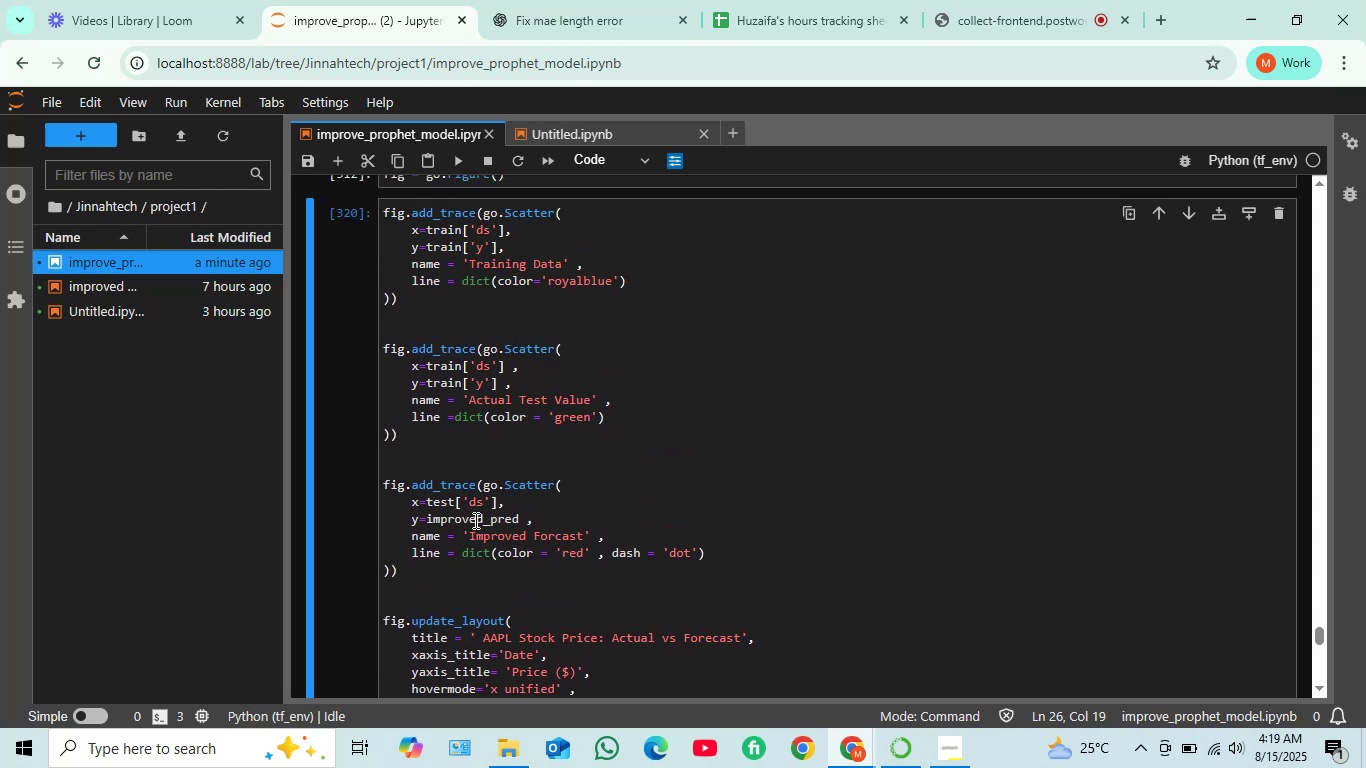 
double_click([473, 519])
 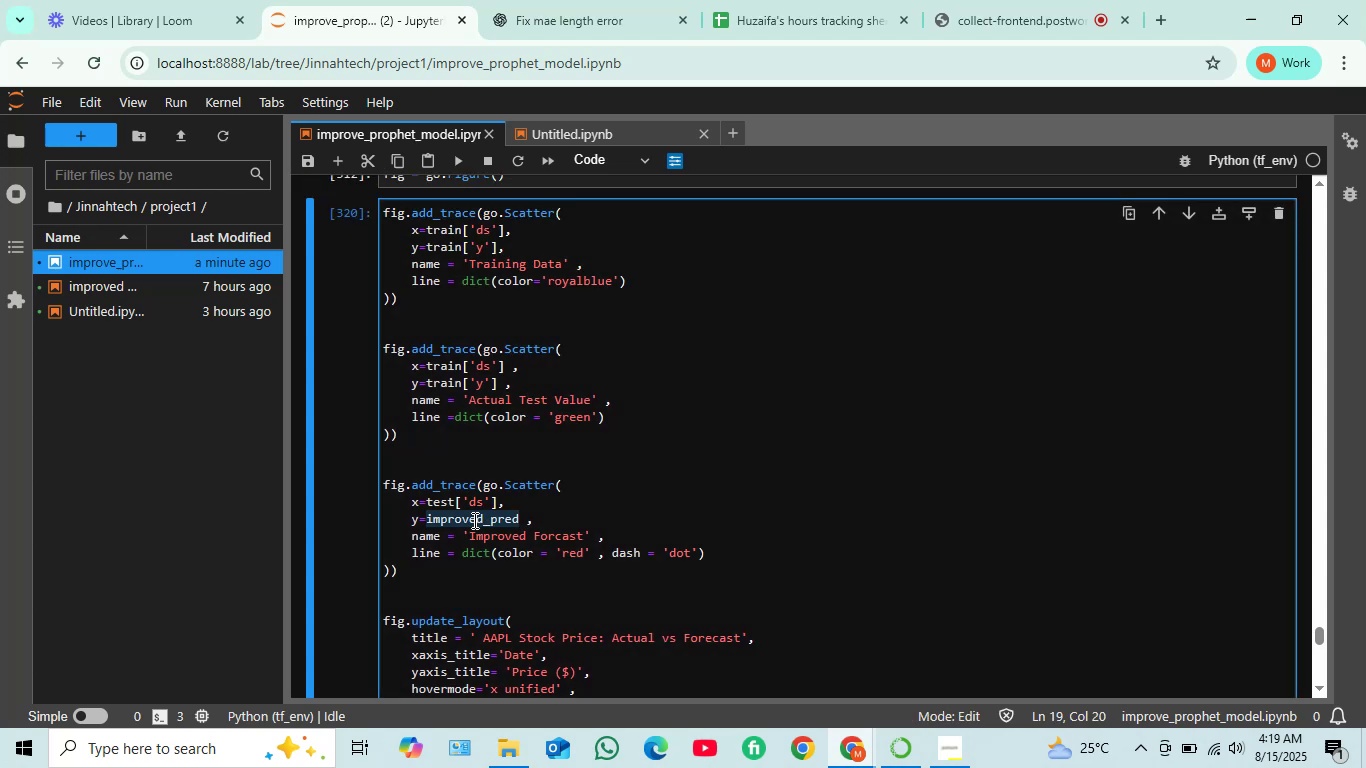 
type(base_p)
key(Tab)
 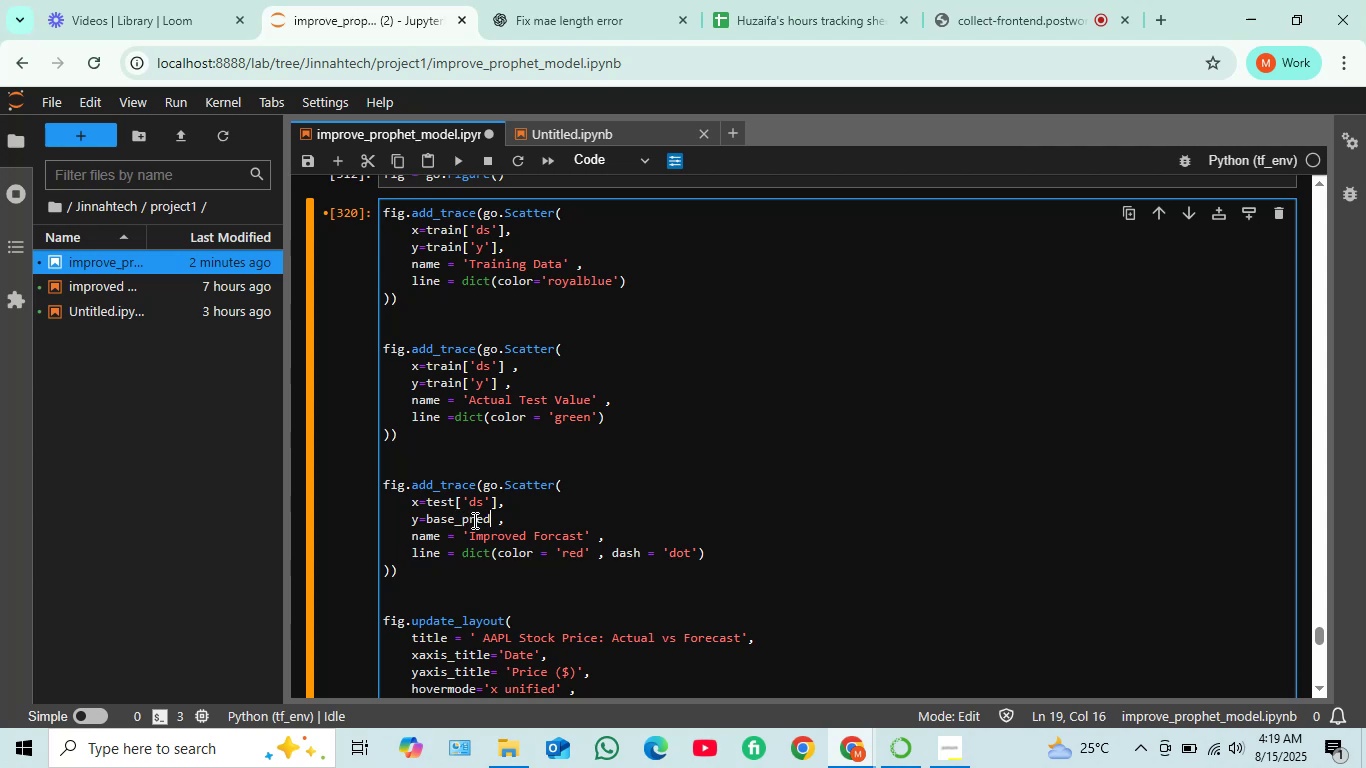 
key(Shift+Enter)
 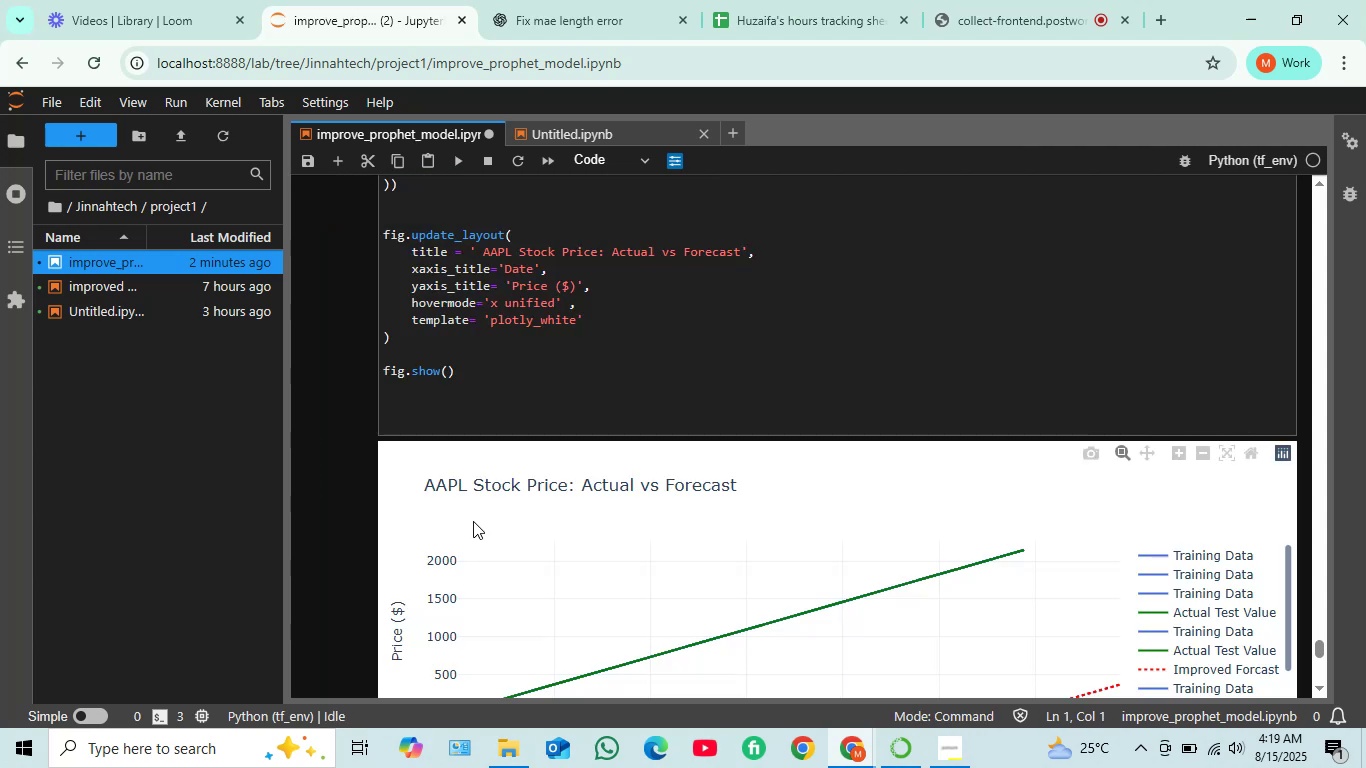 
scroll: coordinate [636, 536], scroll_direction: down, amount: 1.0
 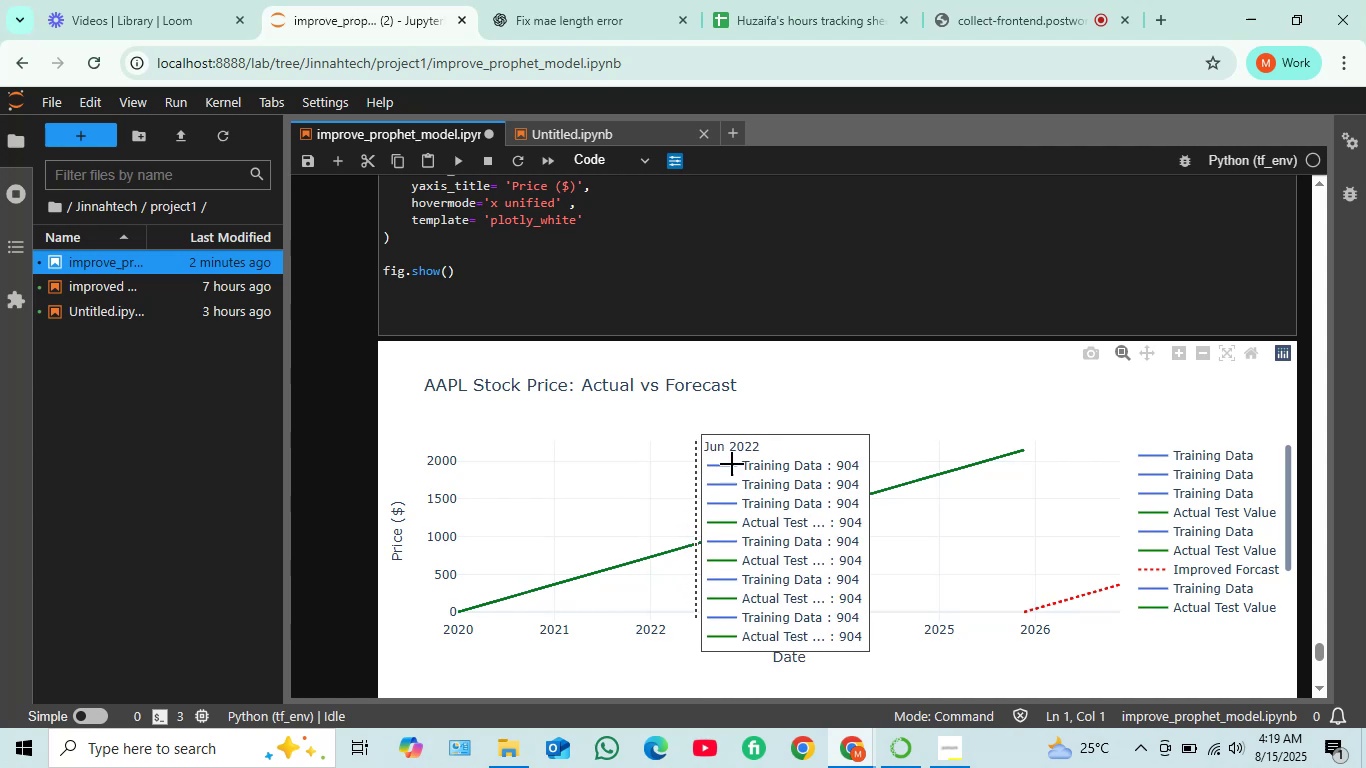 
scroll: coordinate [554, 330], scroll_direction: up, amount: 2.0
 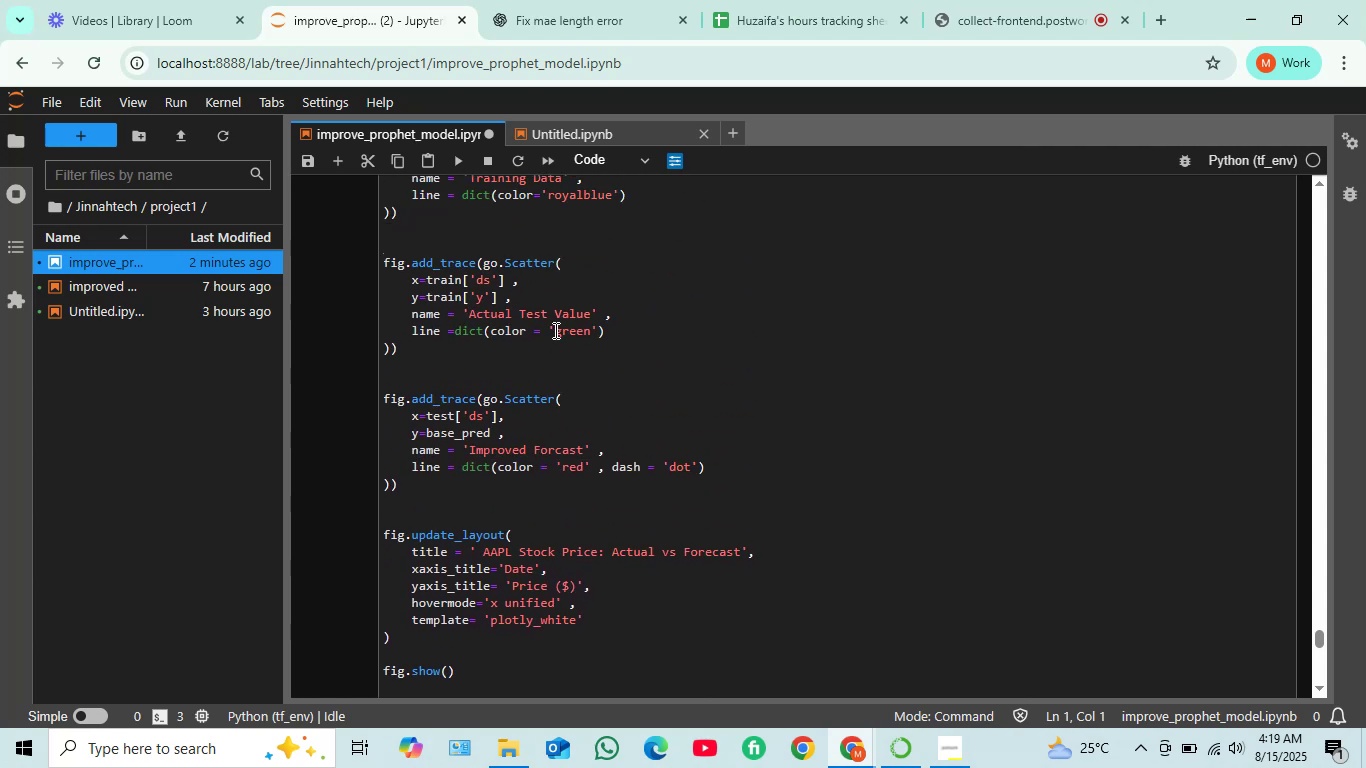 
scroll: coordinate [667, 390], scroll_direction: down, amount: 4.0
 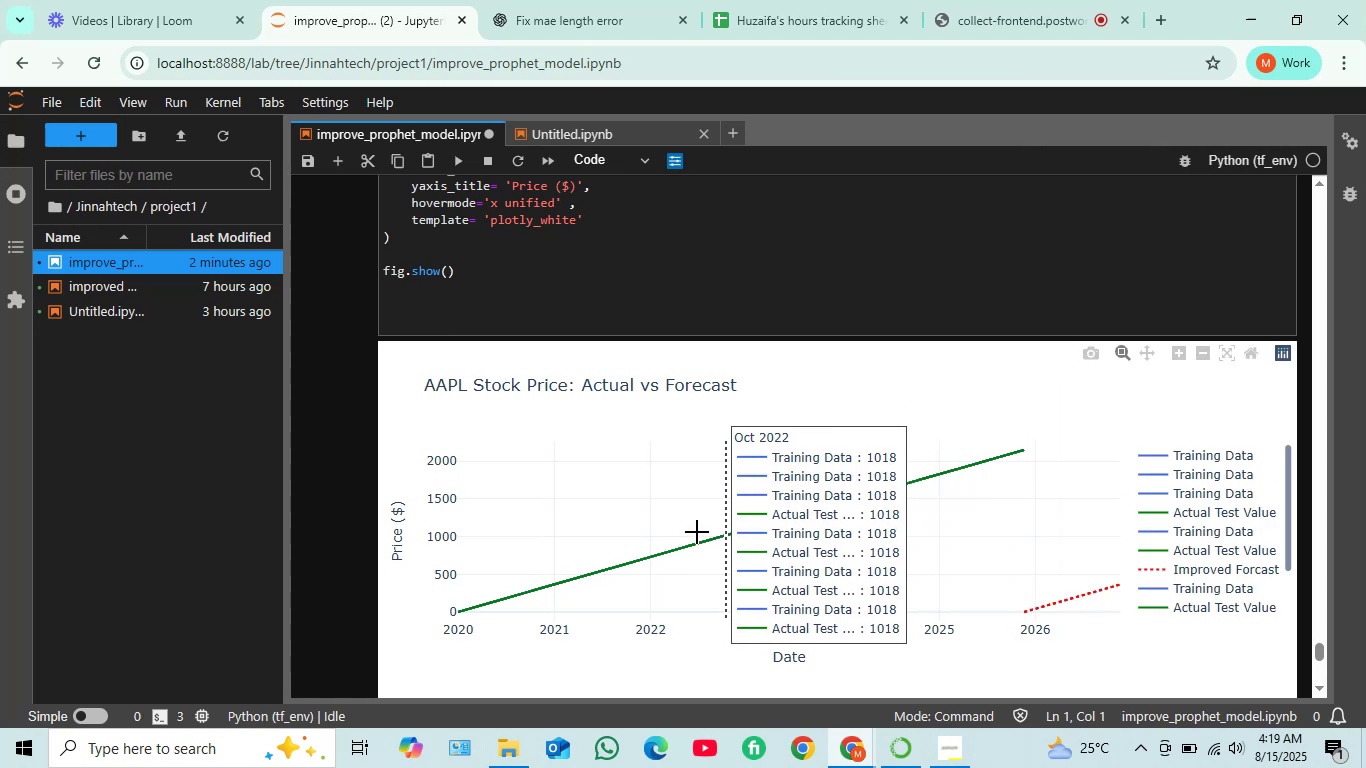 
wait(10.92)
 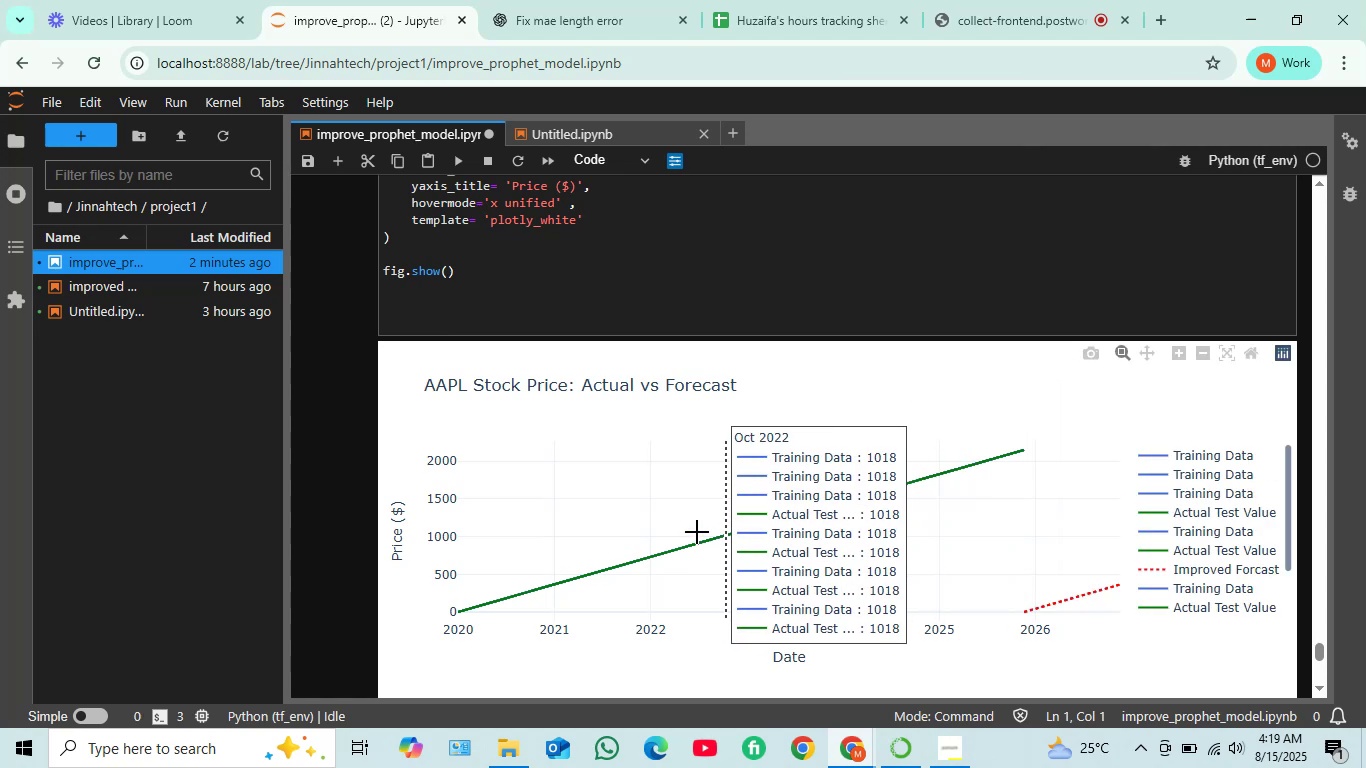 
scroll: coordinate [763, 451], scroll_direction: down, amount: 1.0
 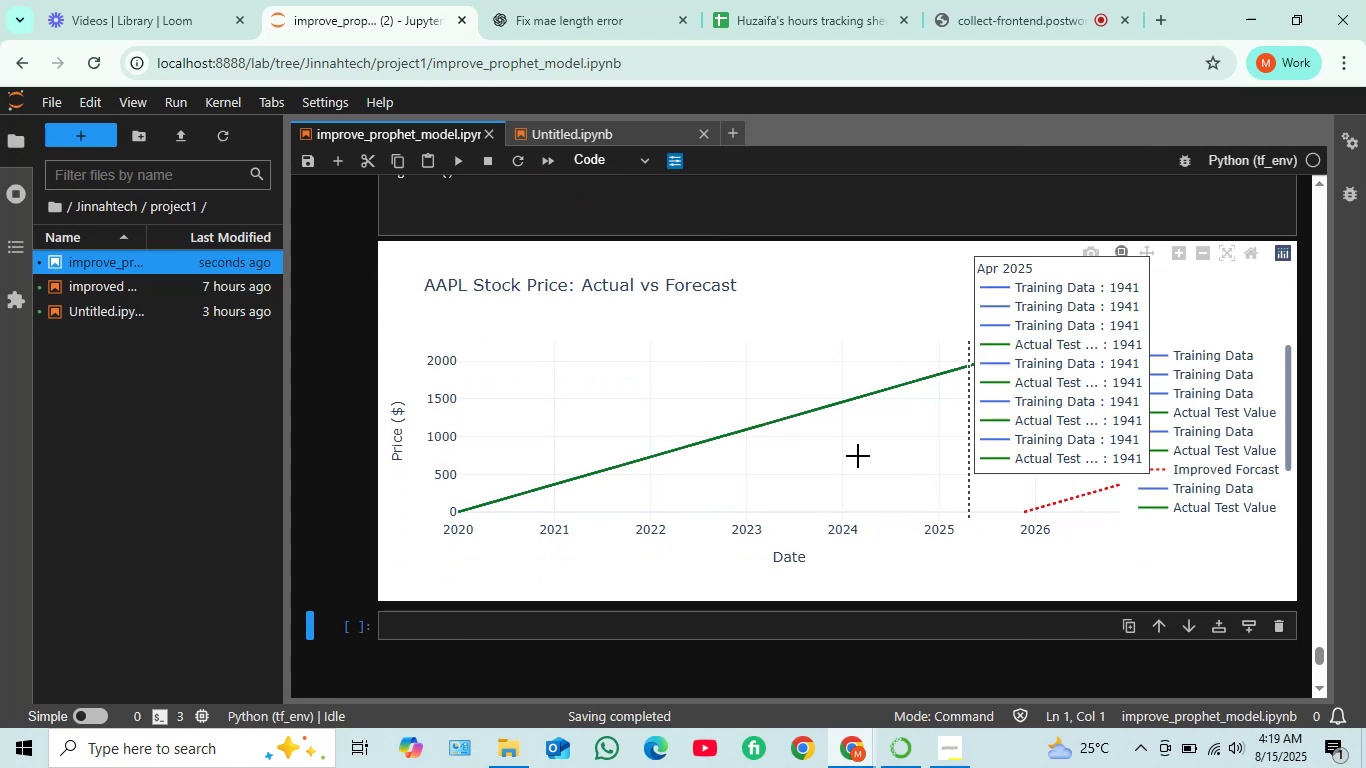 
scroll: coordinate [608, 351], scroll_direction: up, amount: 3.0
 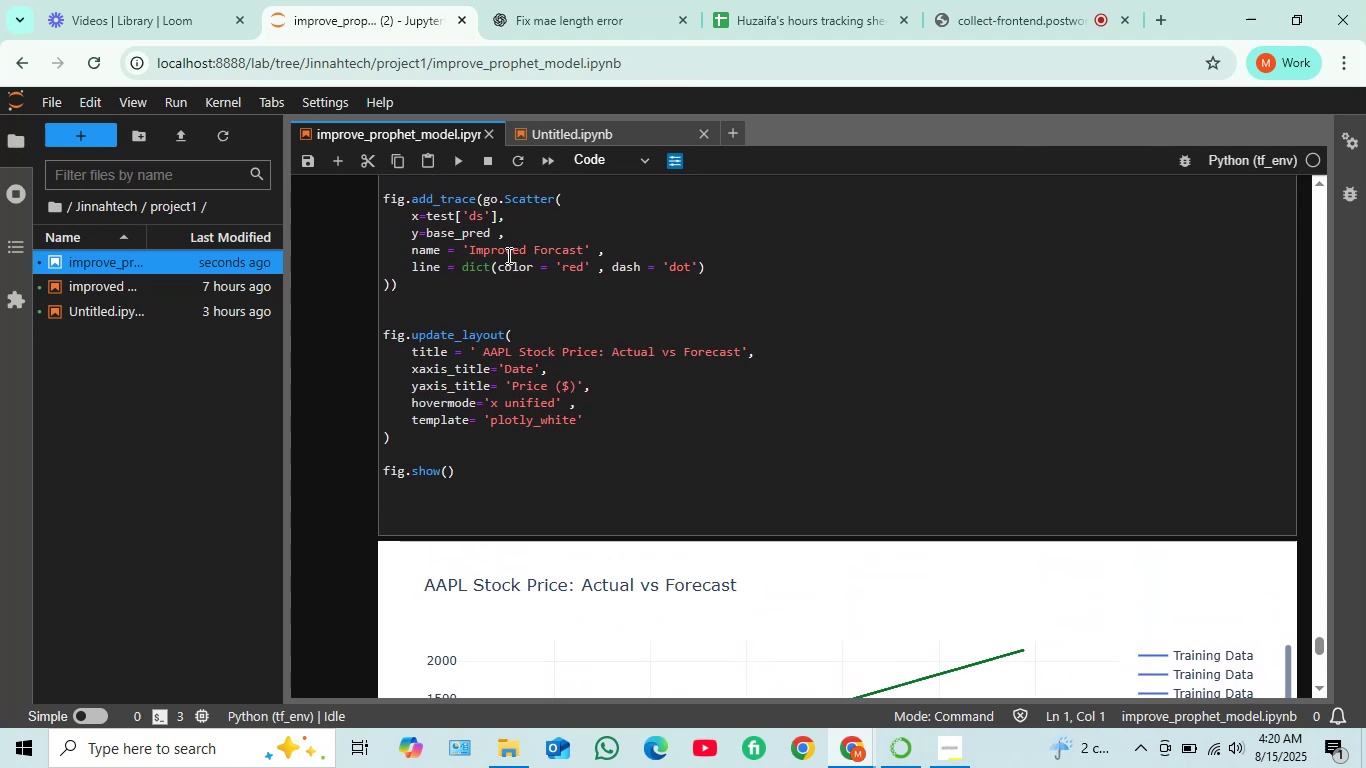 
wait(6.29)
 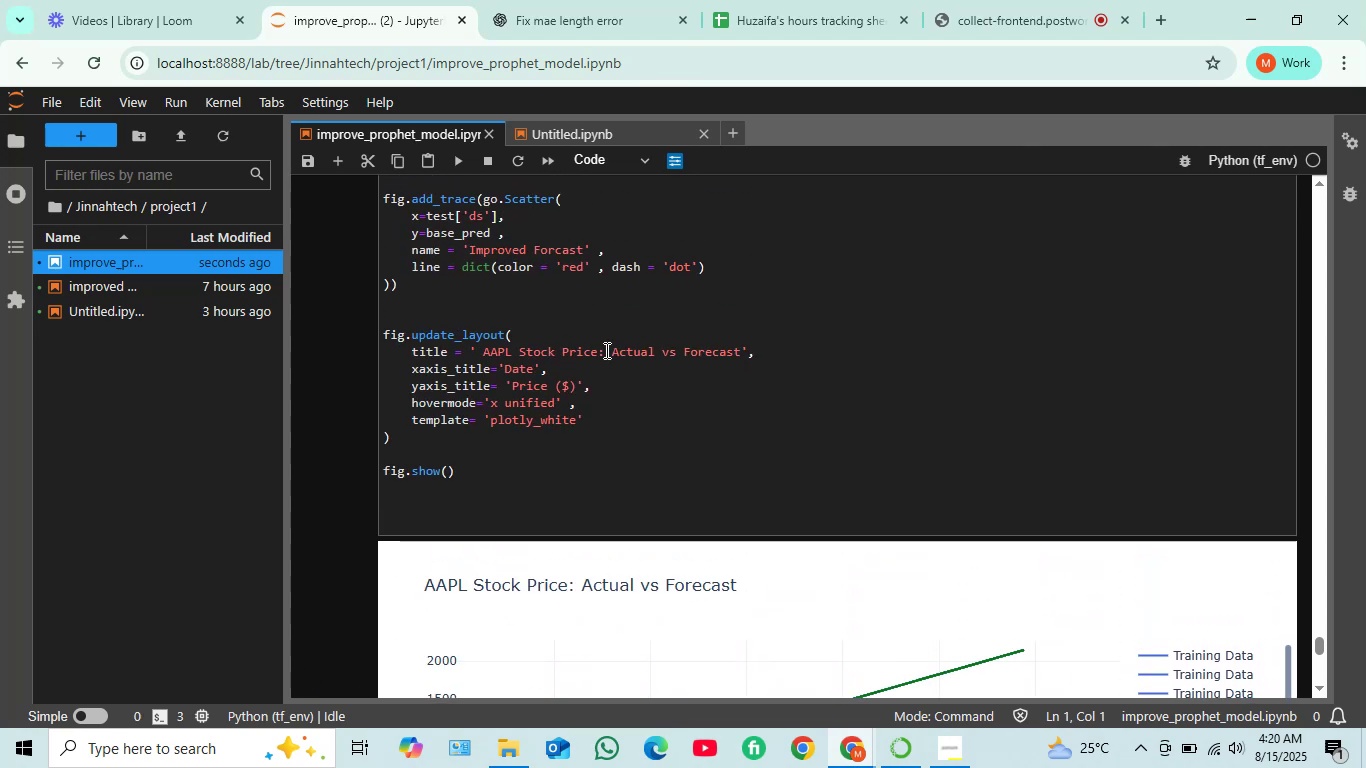 
scroll: coordinate [563, 327], scroll_direction: down, amount: 3.0
 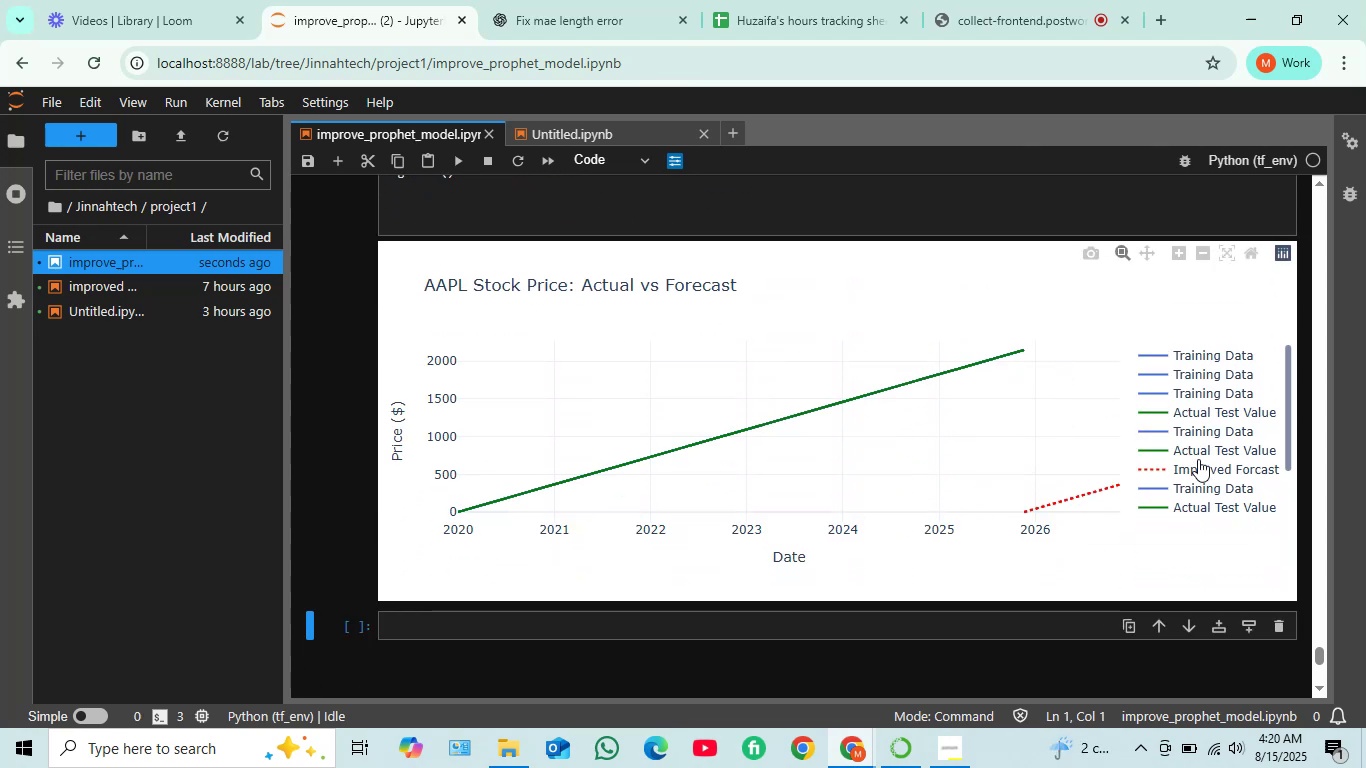 
left_click([1199, 466])
 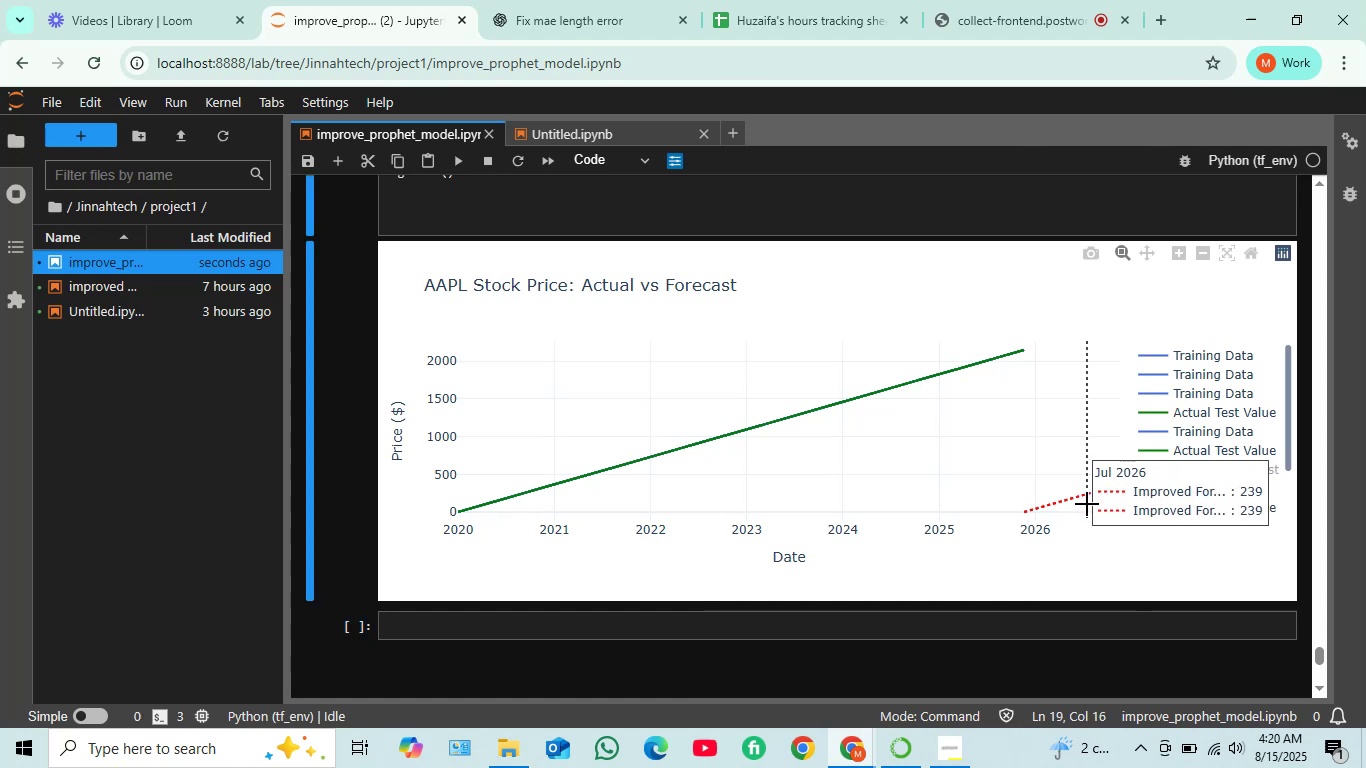 
left_click_drag(start_coordinate=[1077, 500], to_coordinate=[1063, 496])
 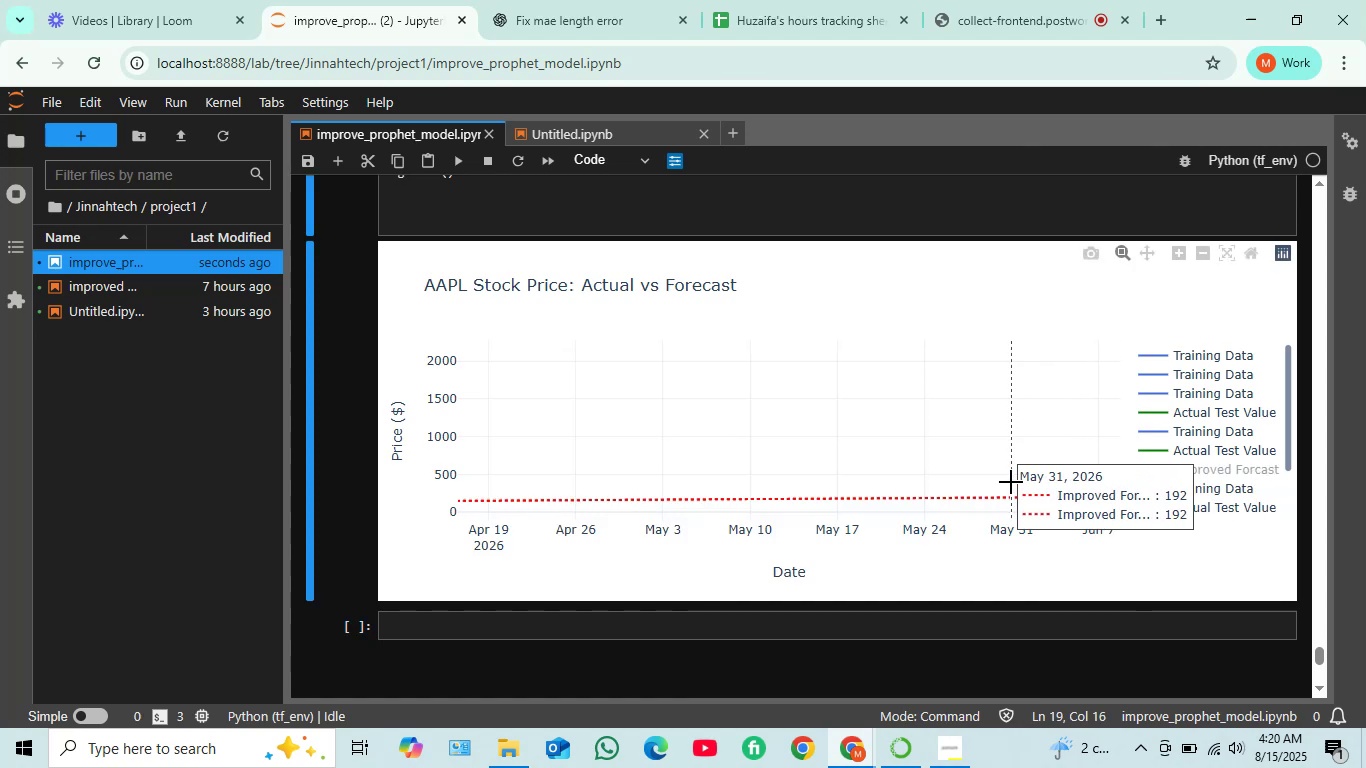 
left_click([992, 421])
 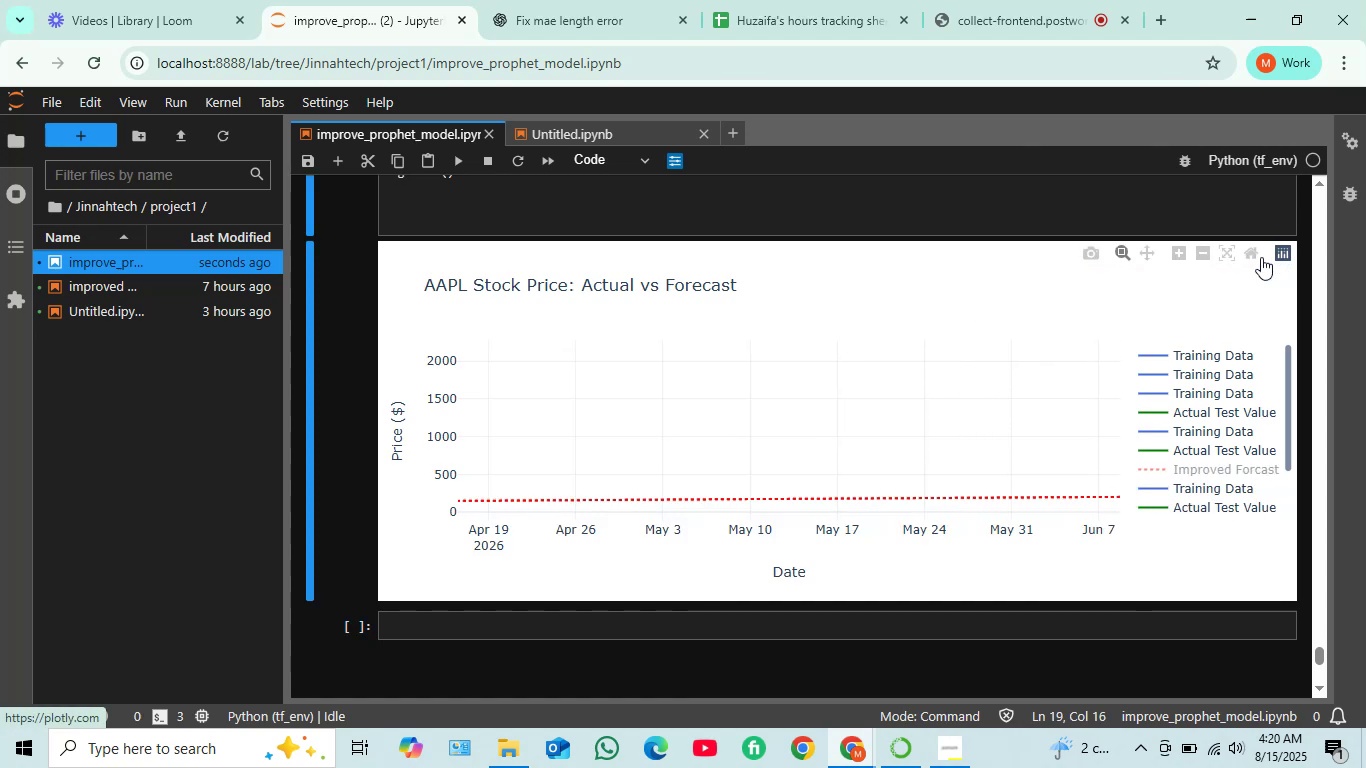 
left_click([1258, 257])
 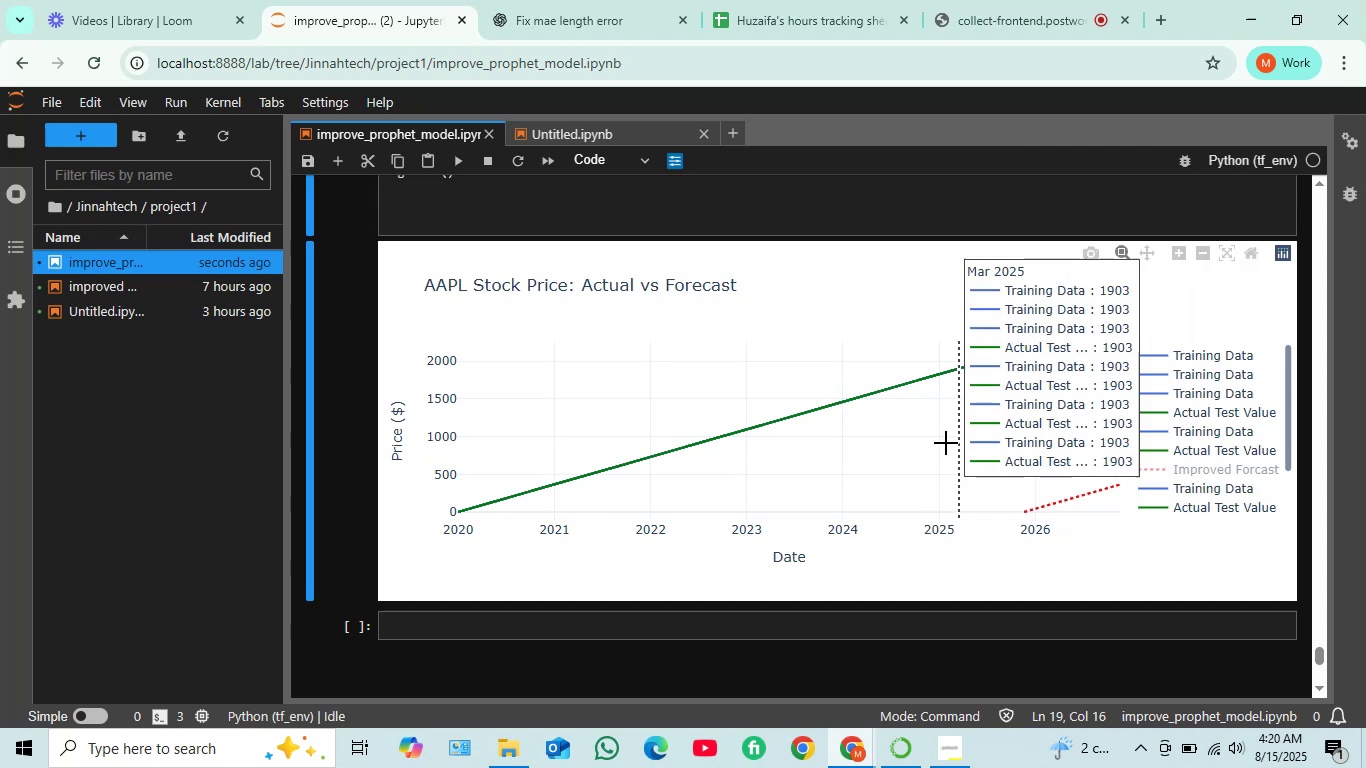 
wait(5.04)
 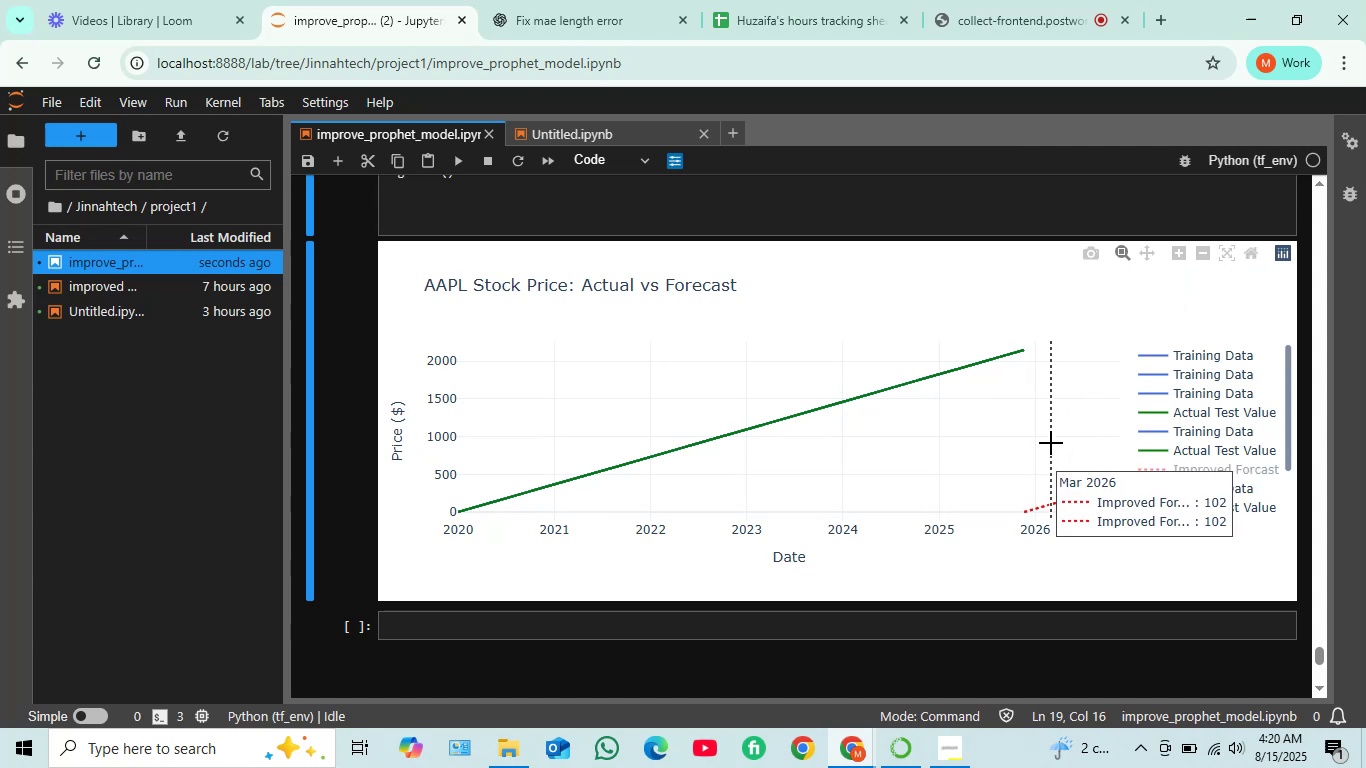 
left_click_drag(start_coordinate=[924, 377], to_coordinate=[1058, 506])
 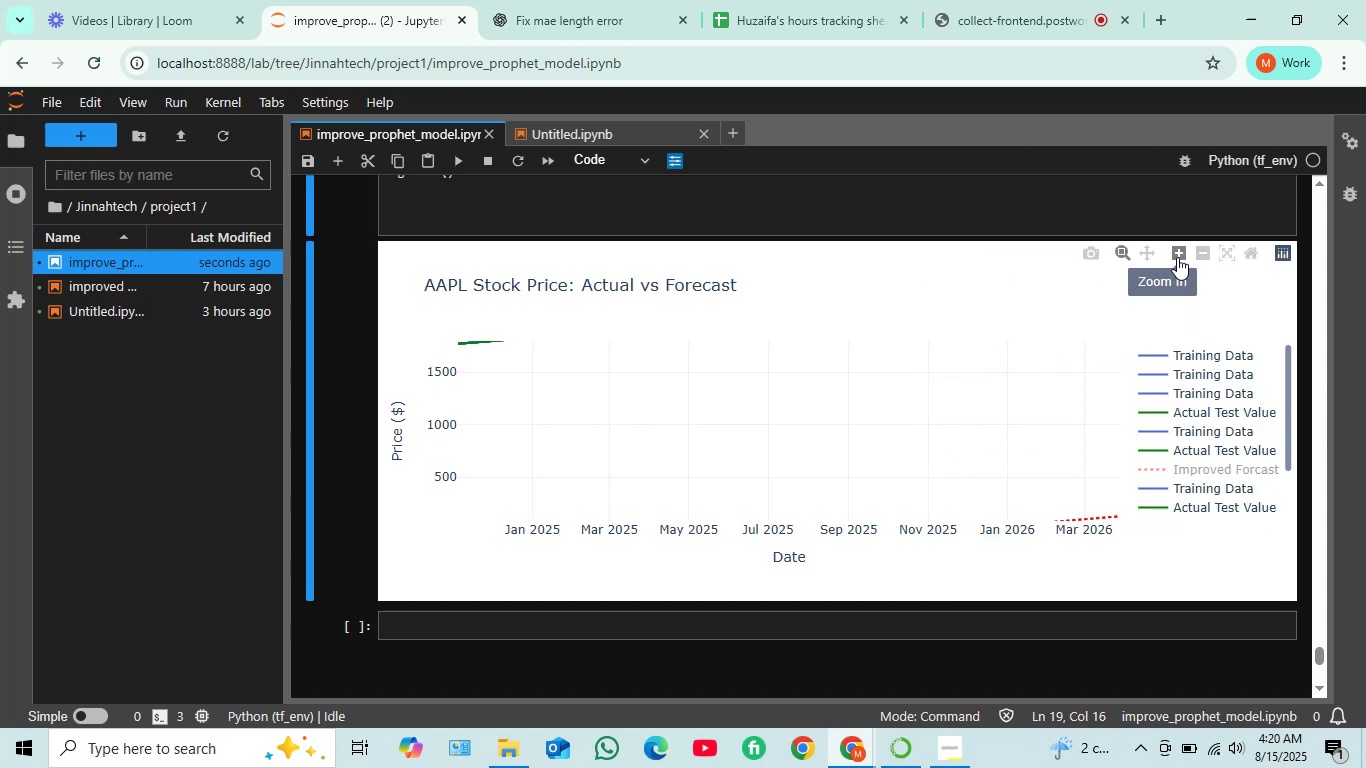 
left_click([1199, 252])
 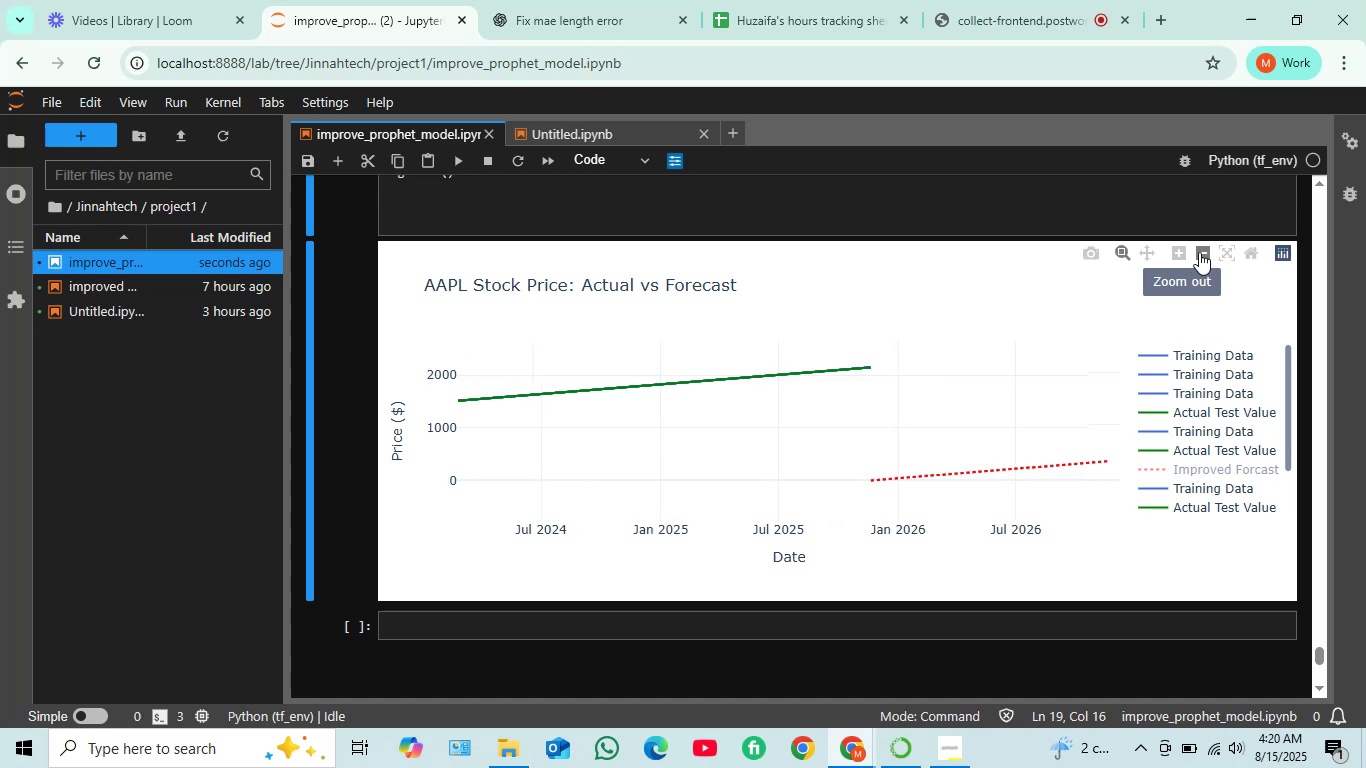 
left_click([1199, 252])
 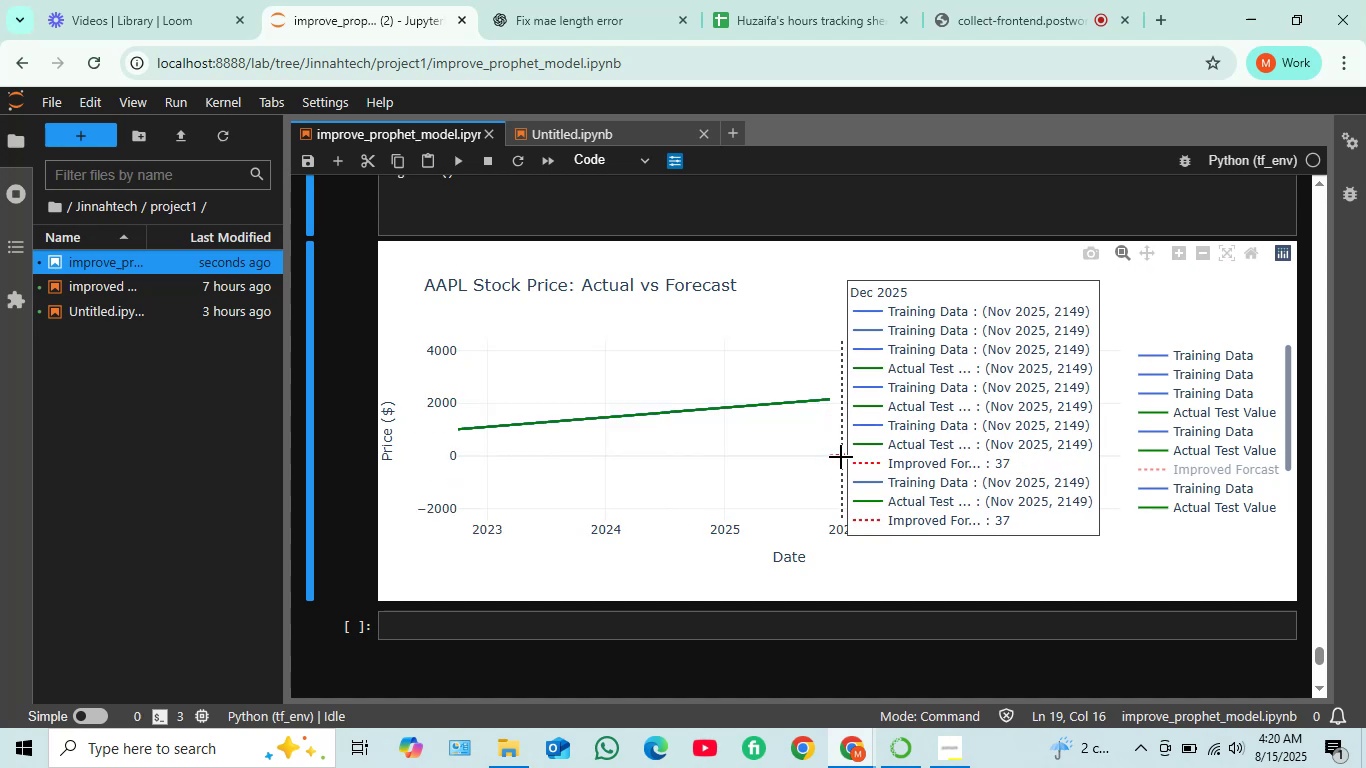 
left_click_drag(start_coordinate=[839, 456], to_coordinate=[822, 416])
 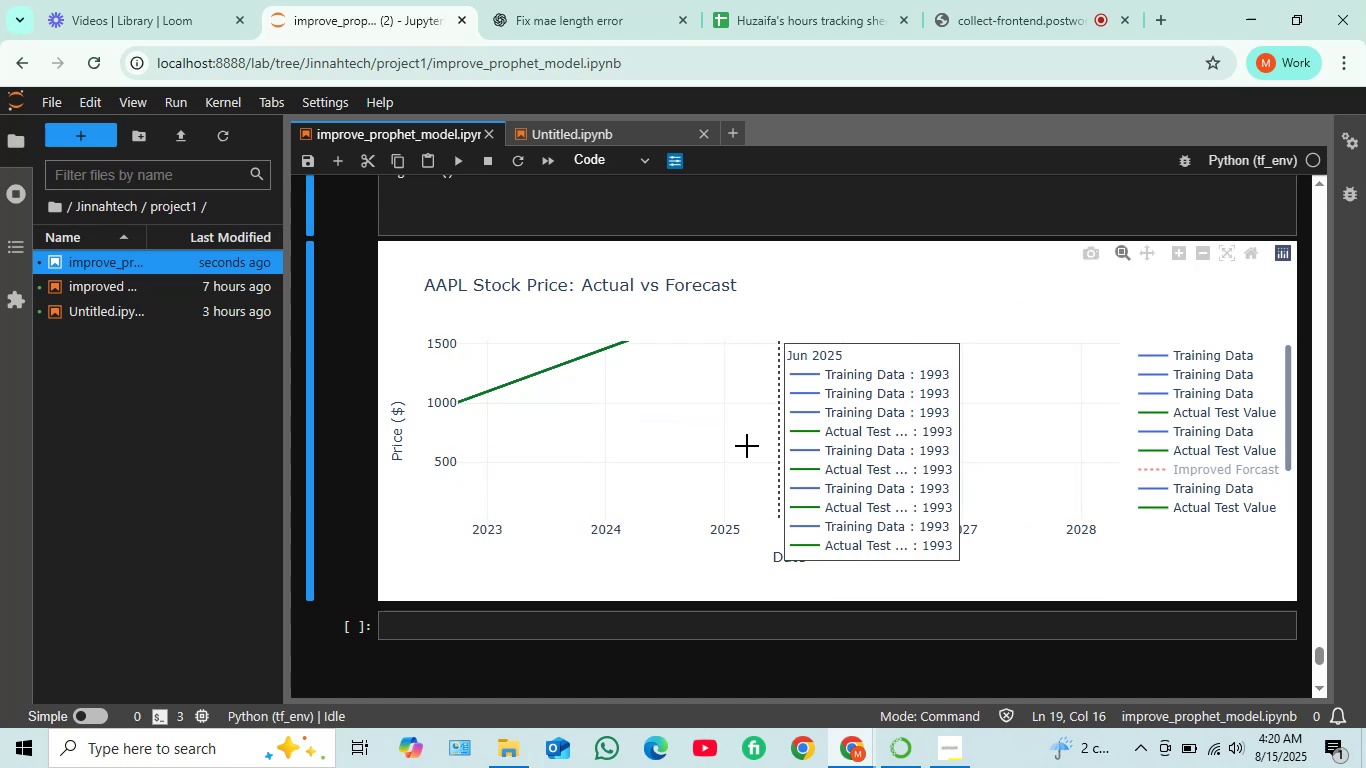 
scroll: coordinate [725, 421], scroll_direction: down, amount: 1.0
 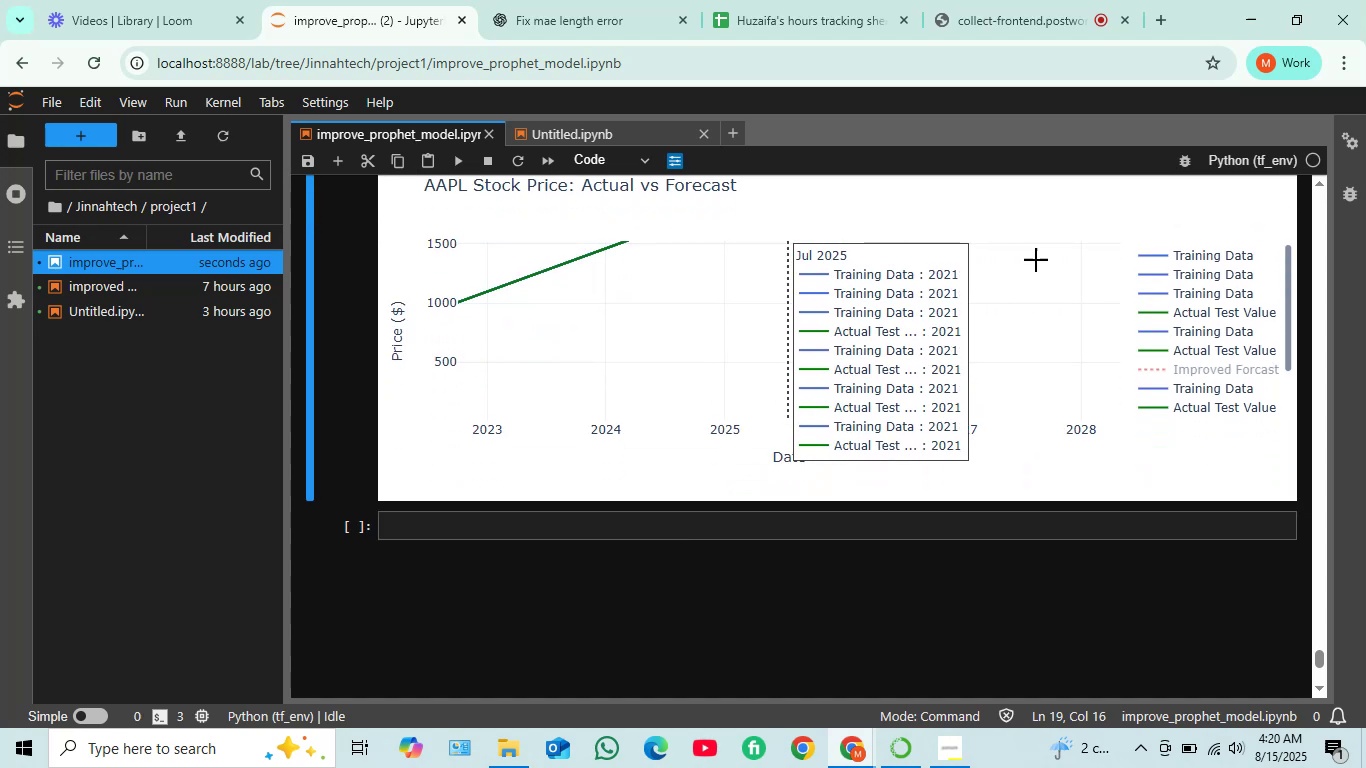 
scroll: coordinate [1079, 220], scroll_direction: up, amount: 2.0
 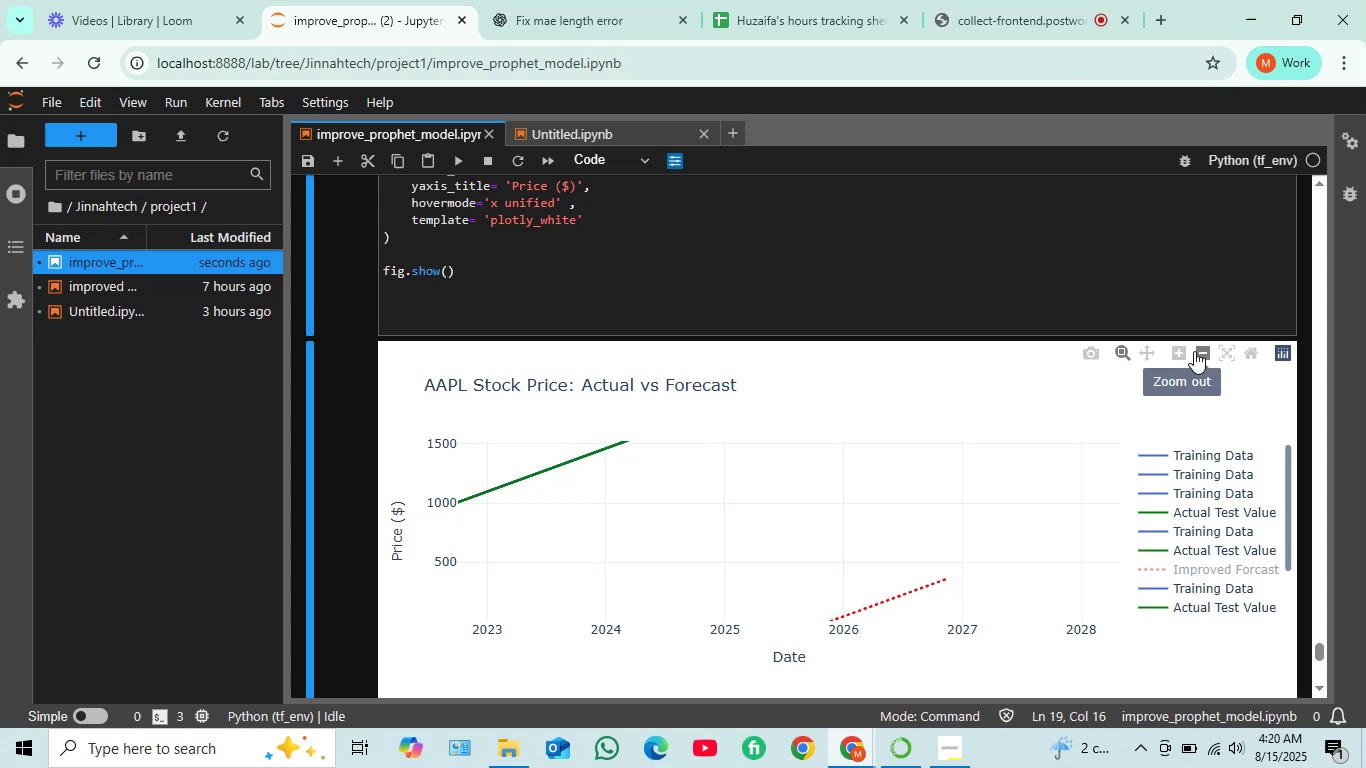 
double_click([1200, 349])
 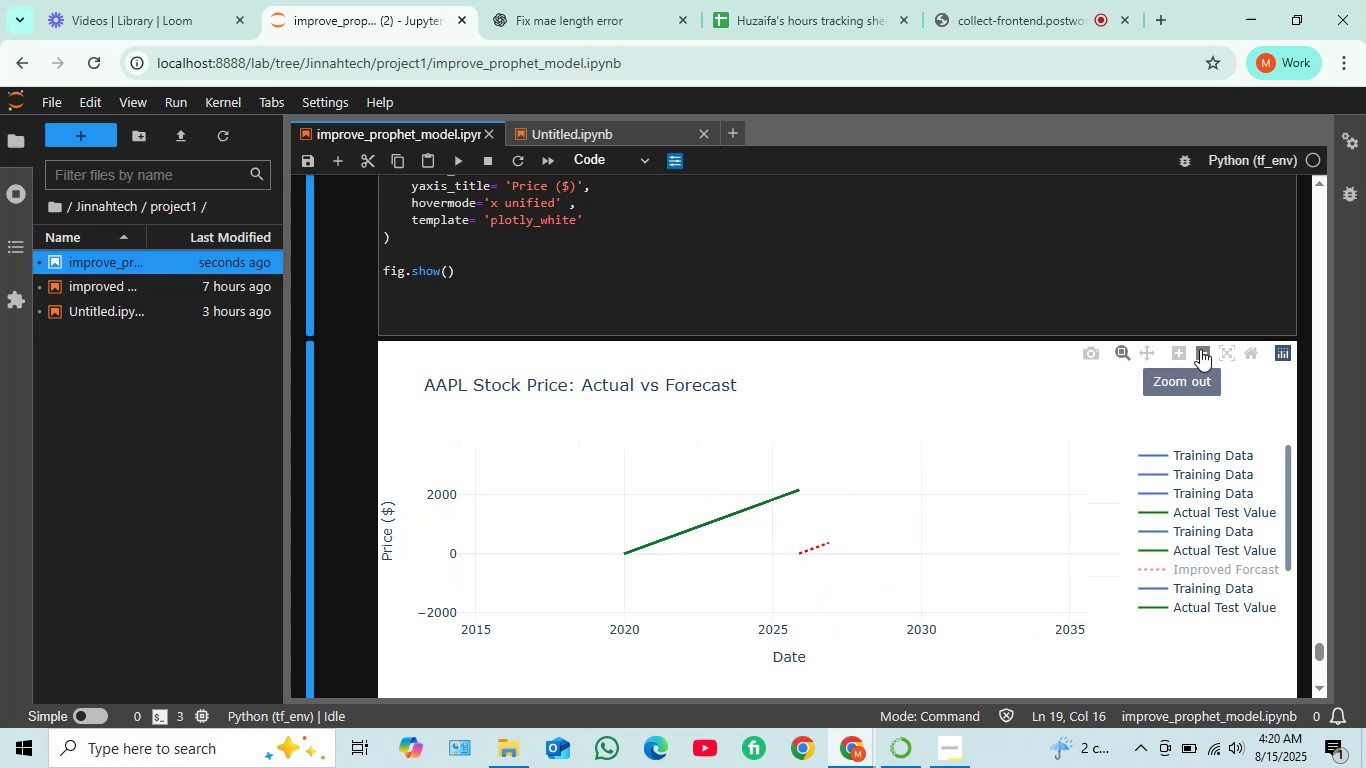 
left_click([1200, 349])
 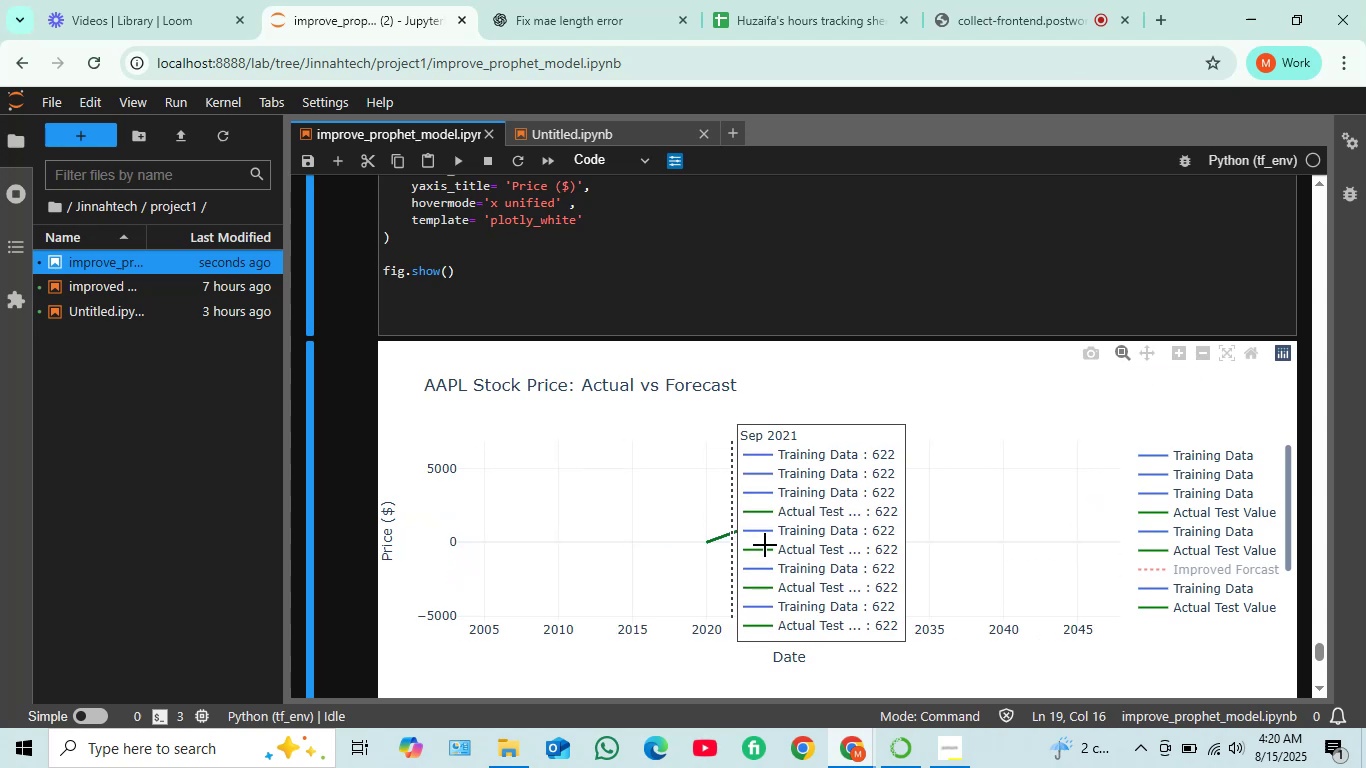 
mouse_move([792, 542])
 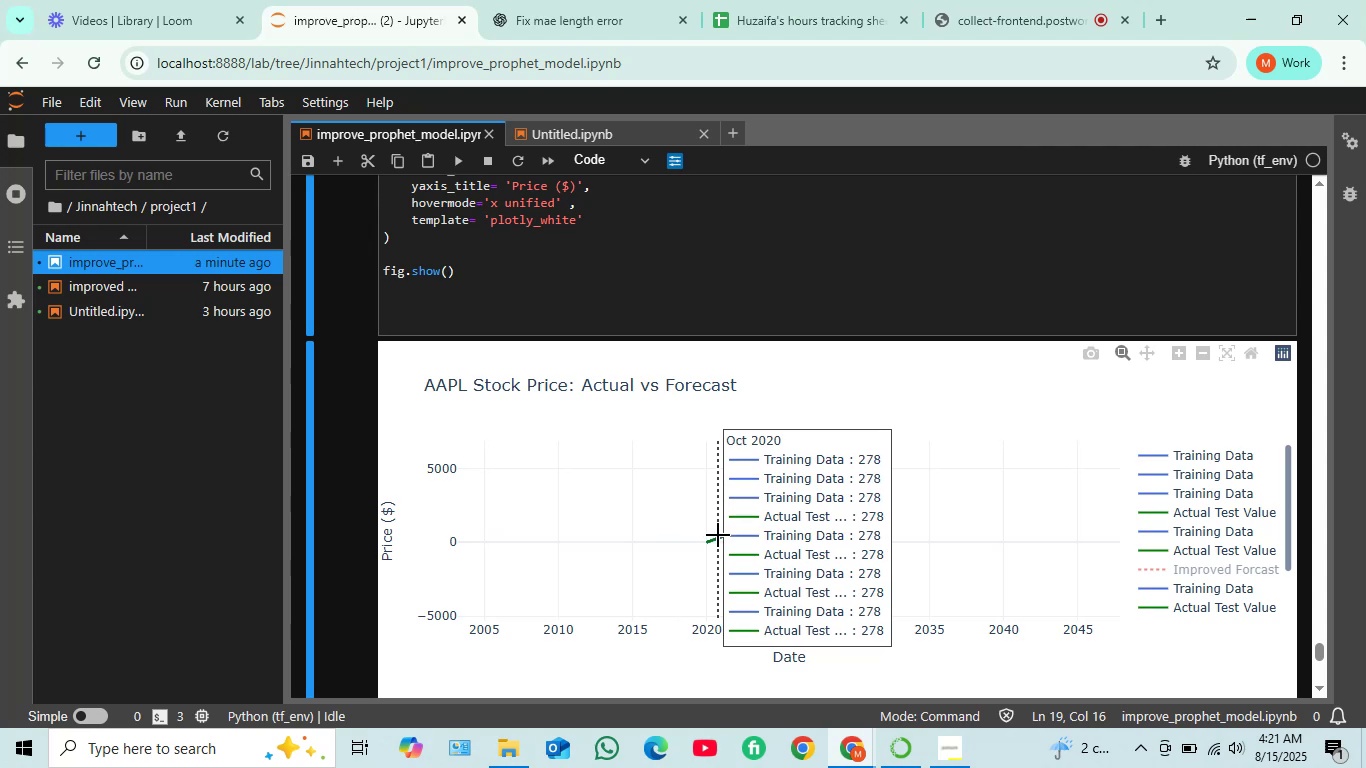 
wait(14.32)
 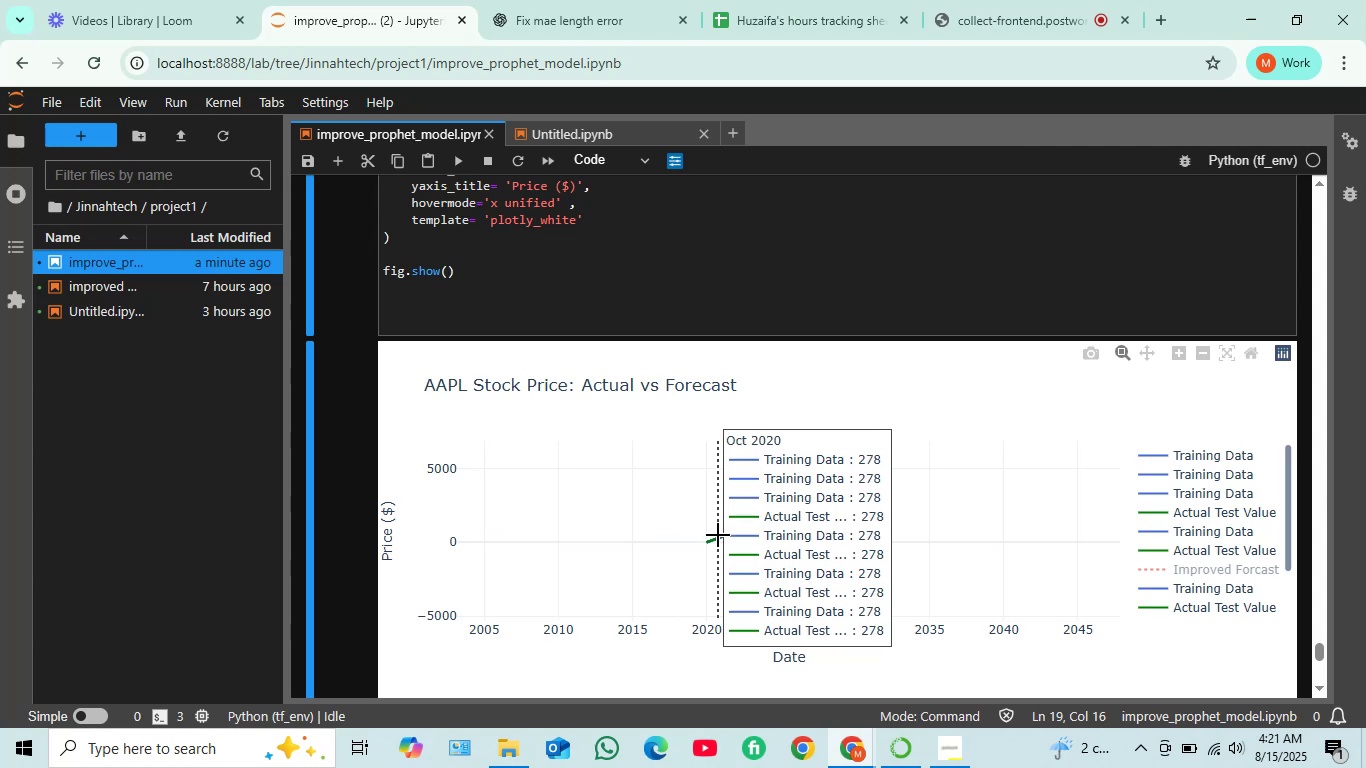 
scroll: coordinate [662, 494], scroll_direction: up, amount: 17.0
 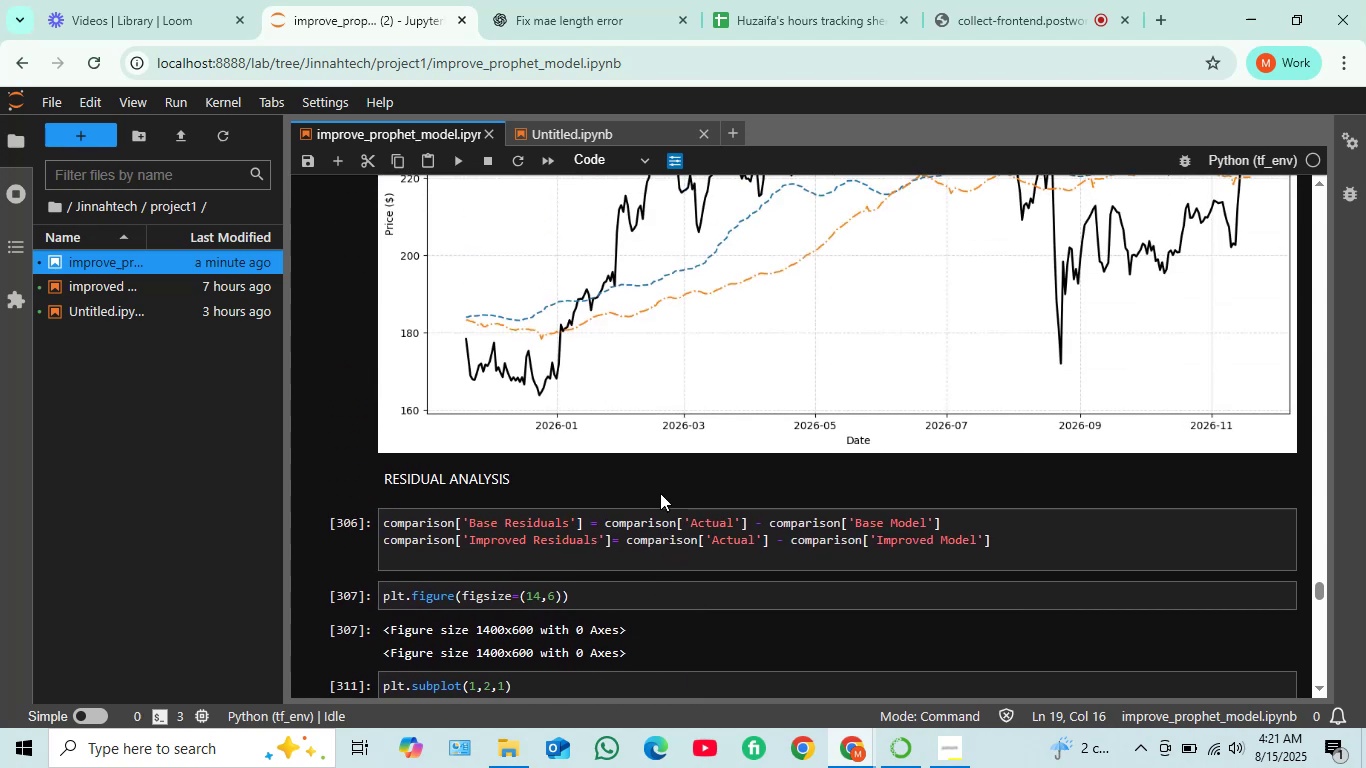 
scroll: coordinate [660, 493], scroll_direction: down, amount: 1.0
 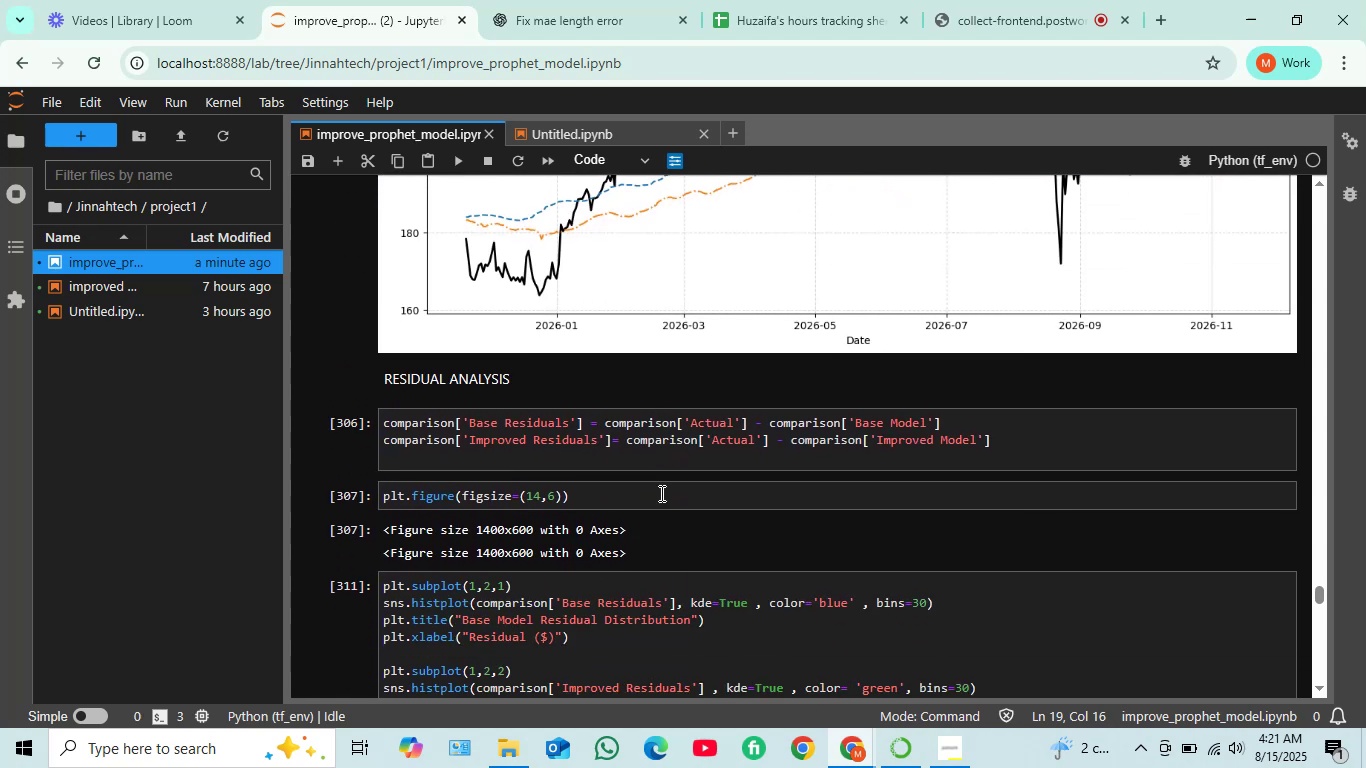 
scroll: coordinate [659, 491], scroll_direction: up, amount: 3.0
 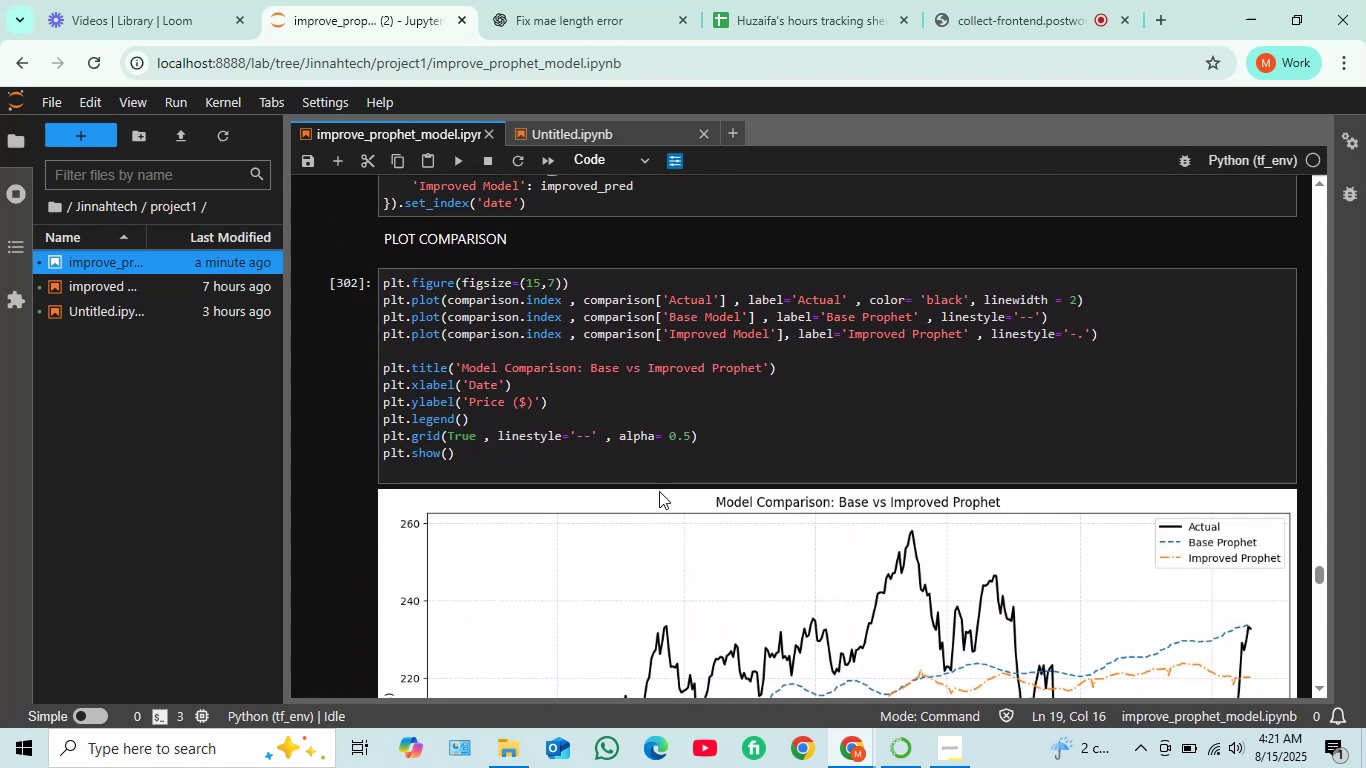 
scroll: coordinate [653, 491], scroll_direction: down, amount: 8.0
 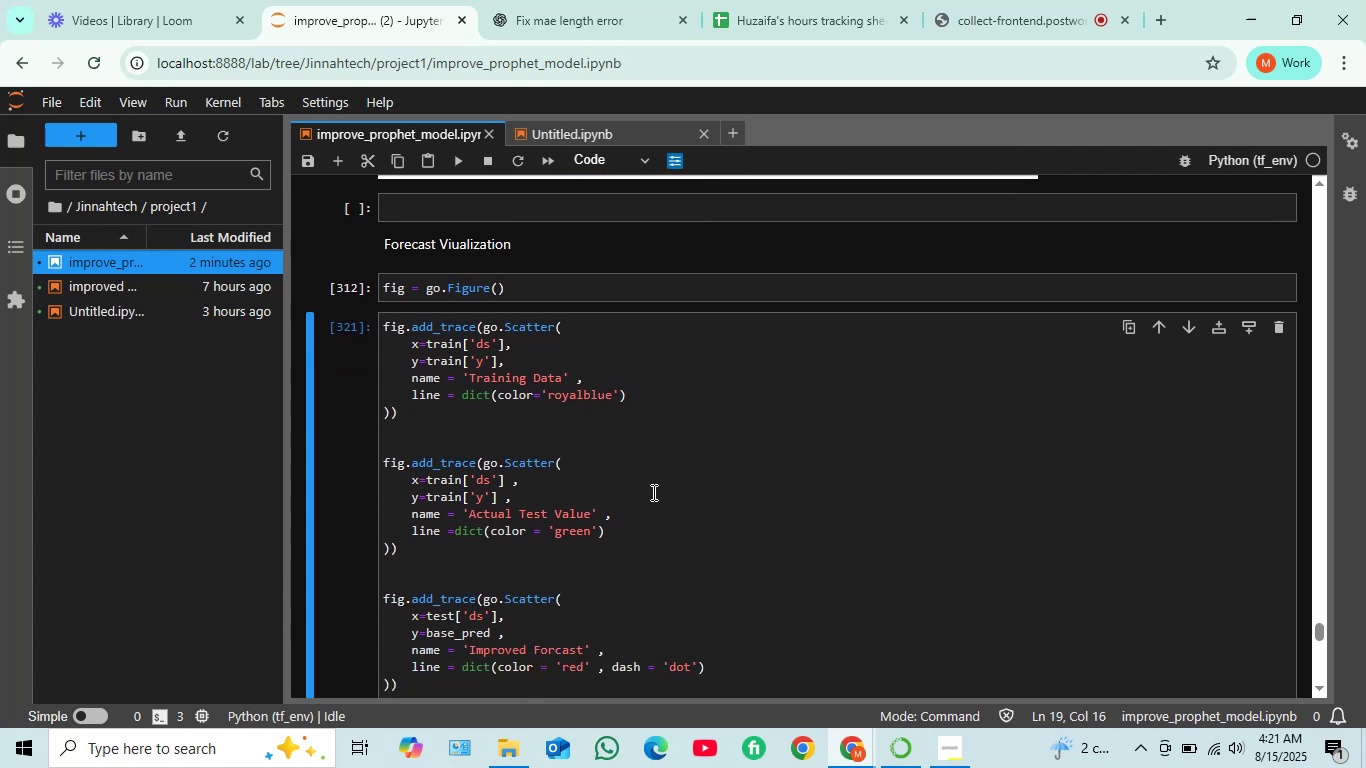 
scroll: coordinate [650, 492], scroll_direction: down, amount: 4.0
 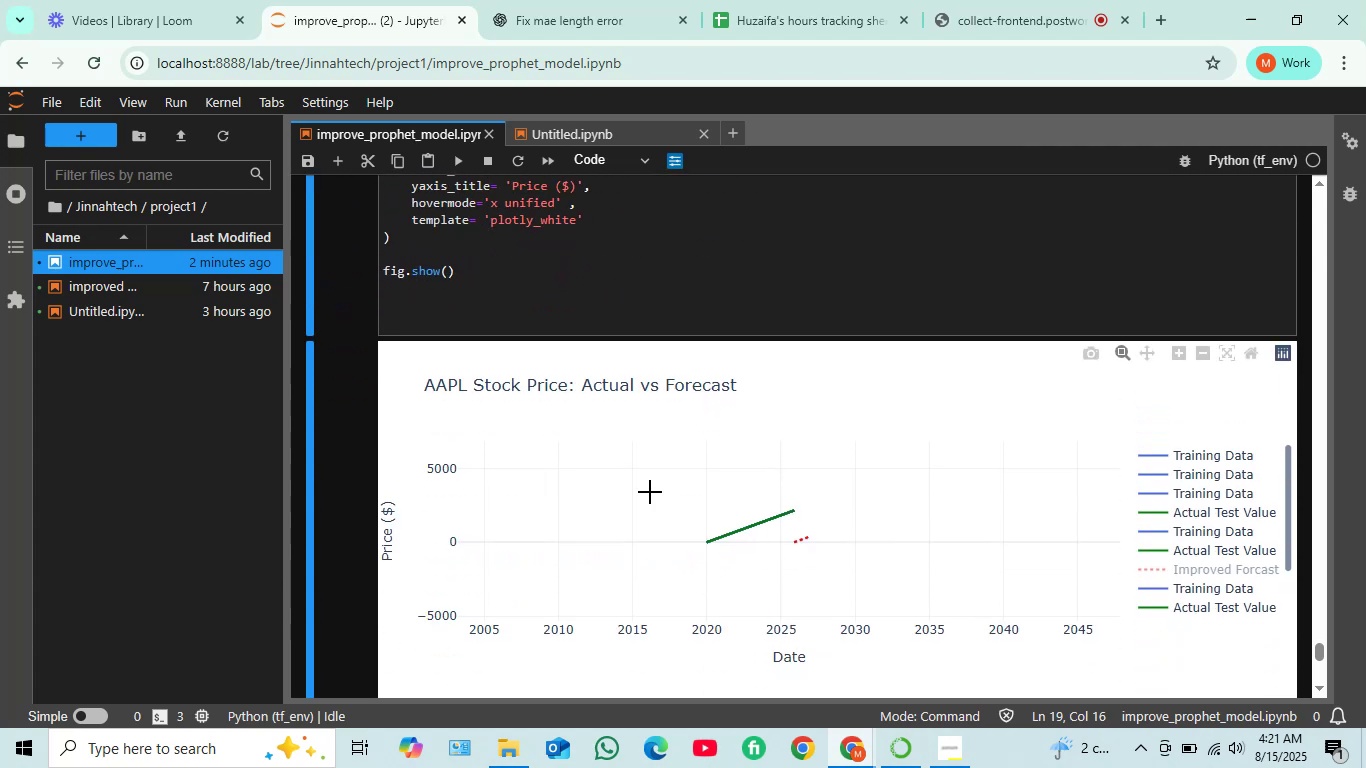 
scroll: coordinate [501, 320], scroll_direction: up, amount: 5.0
 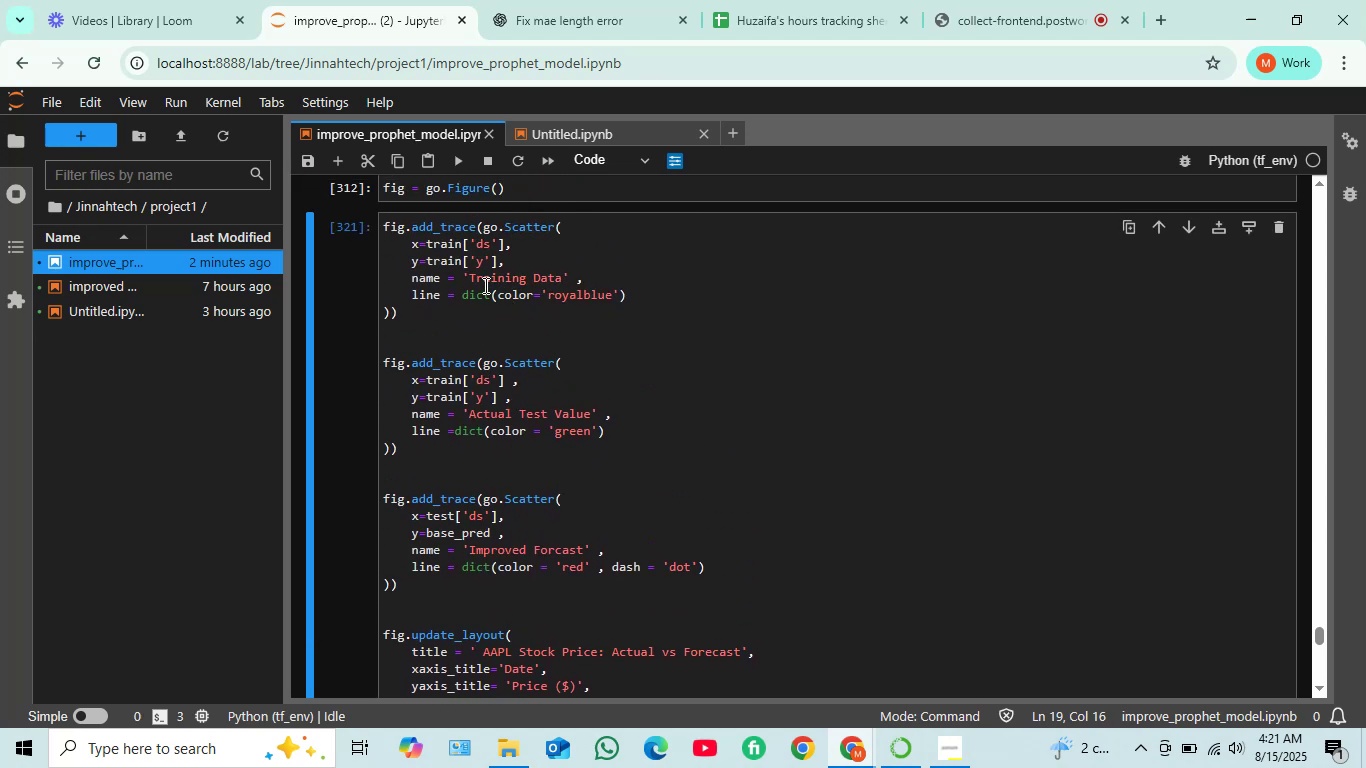 
wait(10.55)
 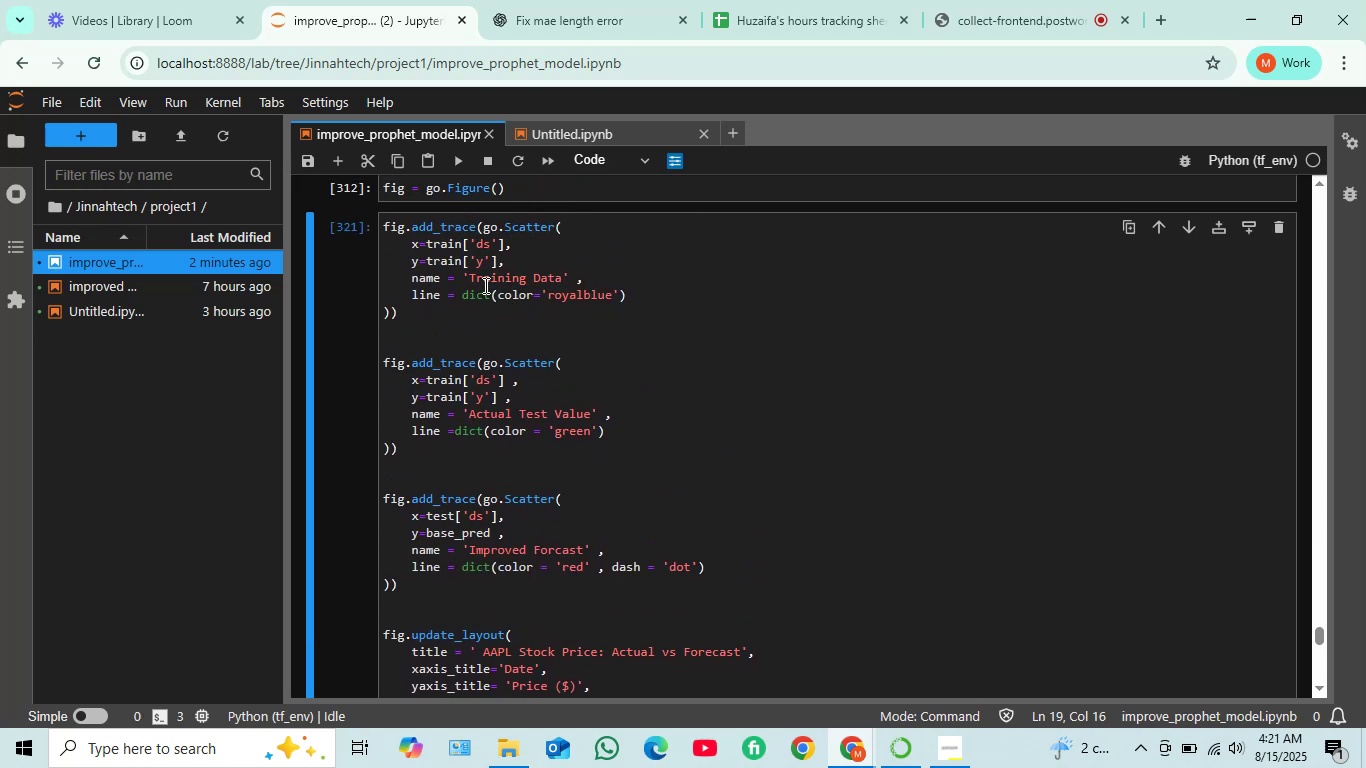 
scroll: coordinate [505, 435], scroll_direction: down, amount: 1.0
 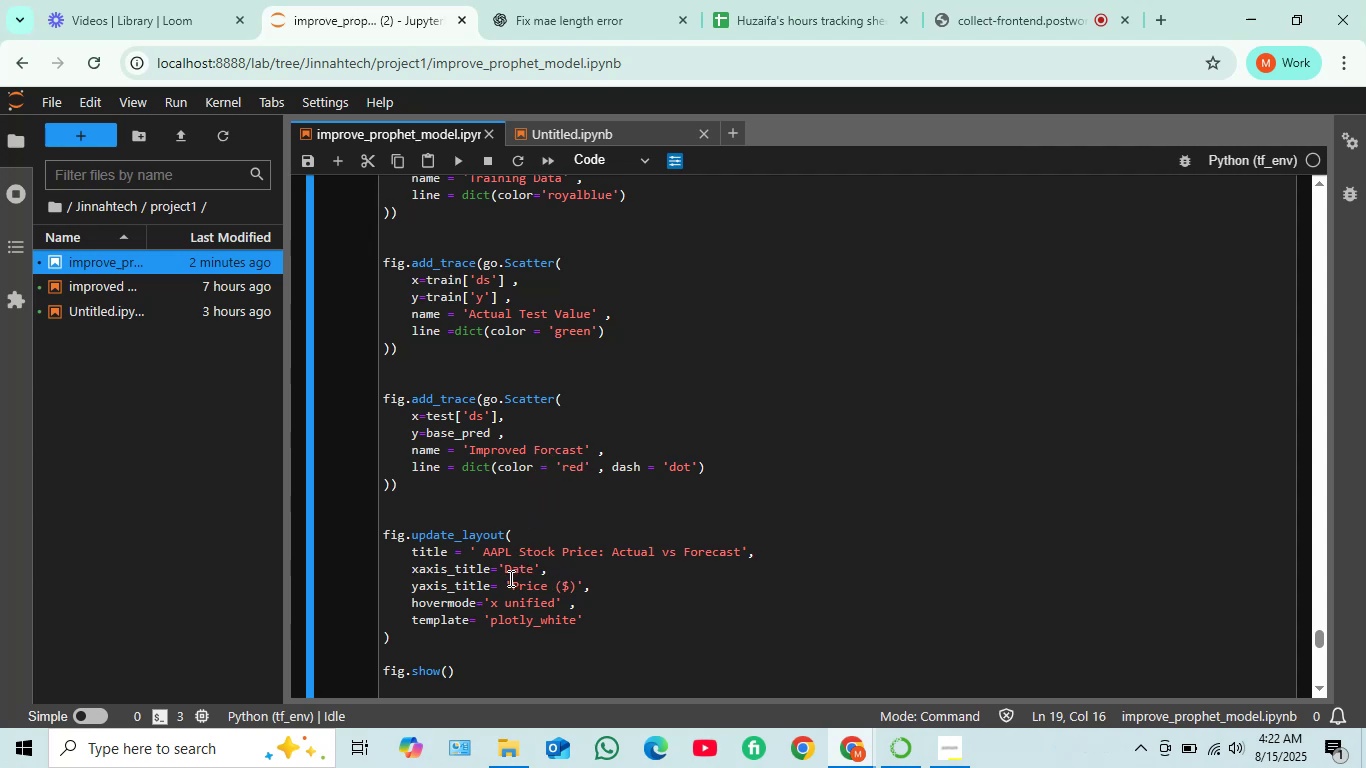 
wait(17.88)
 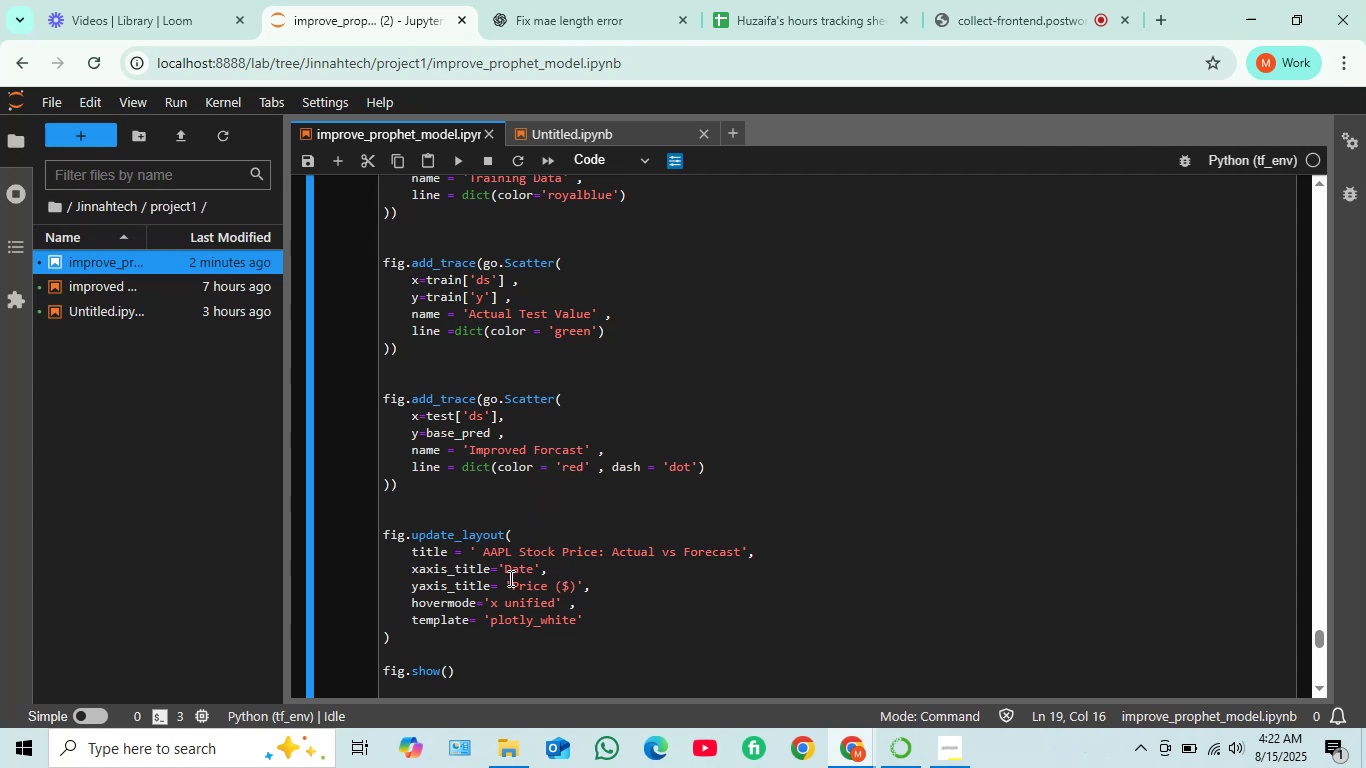 
left_click([514, 571])
 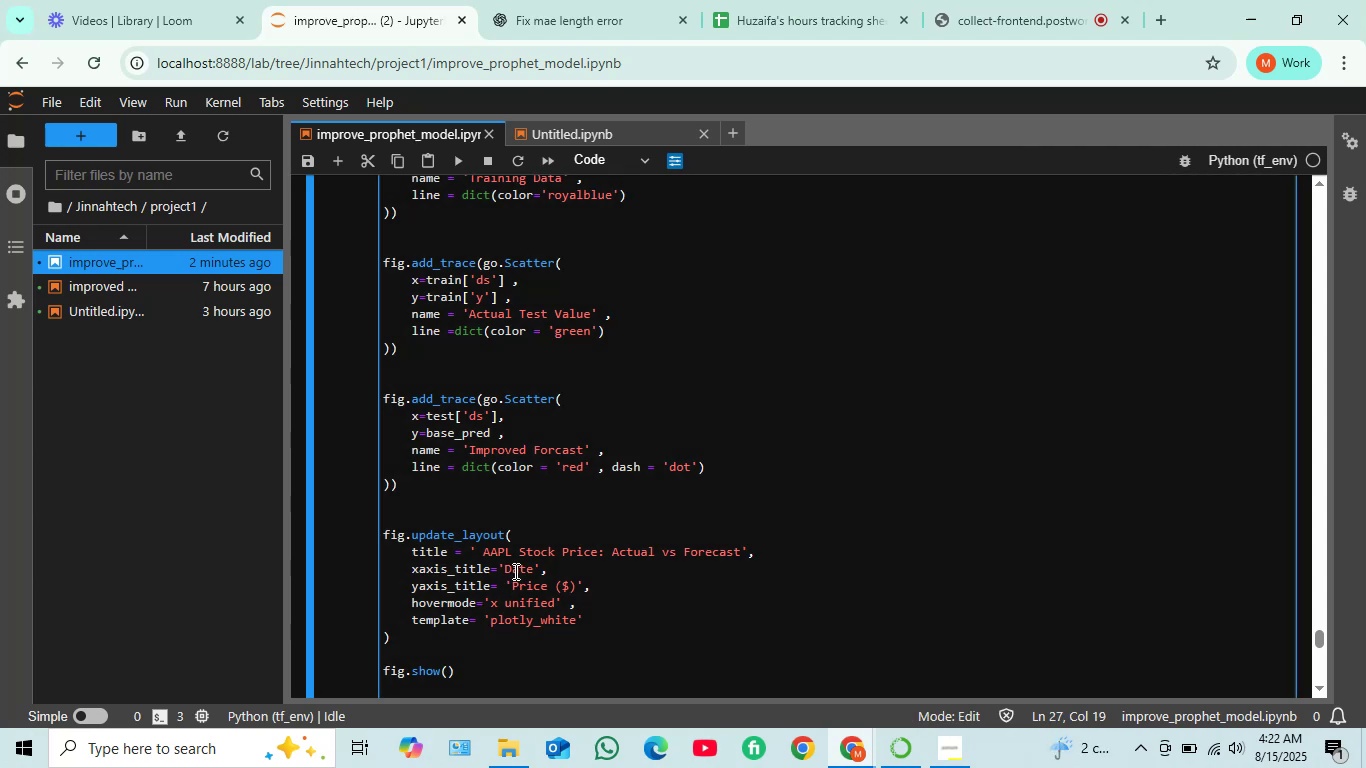 
key(Backspace)
 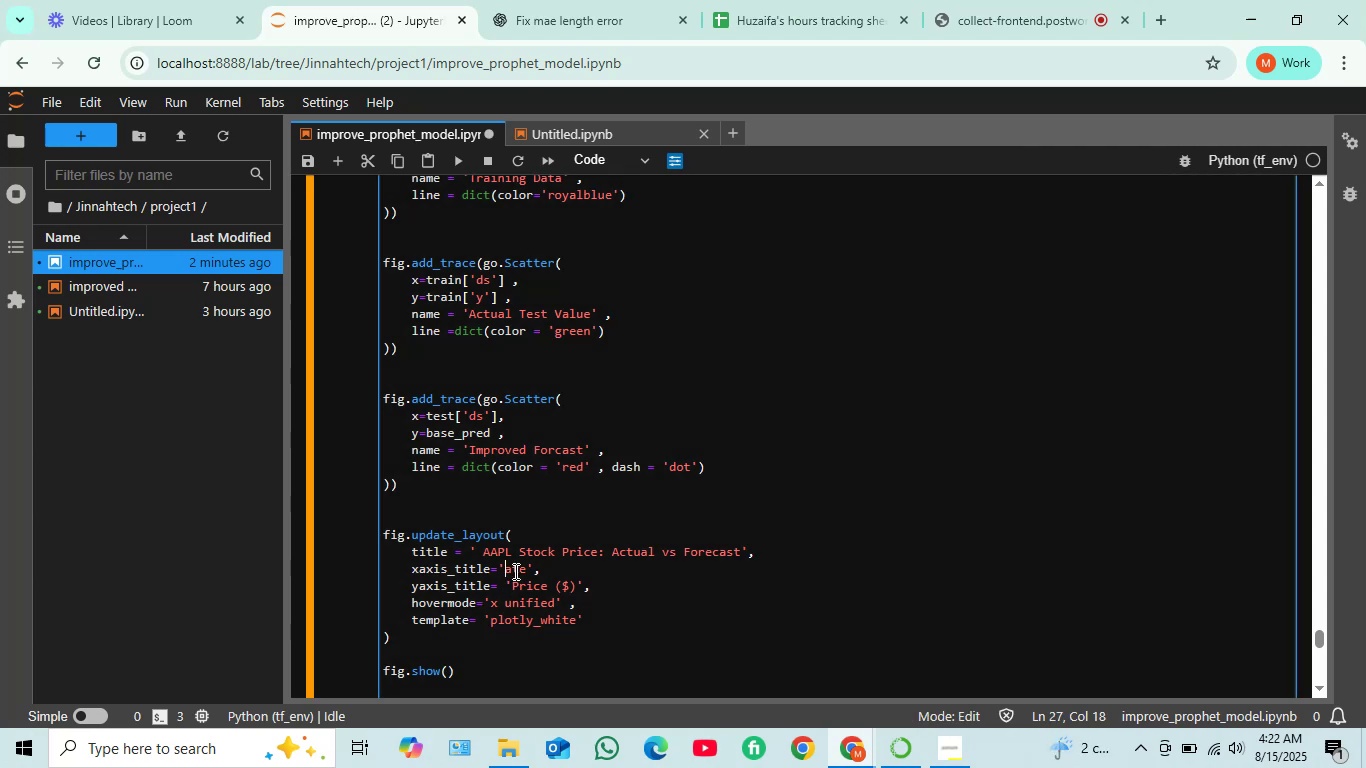 
key(D)
 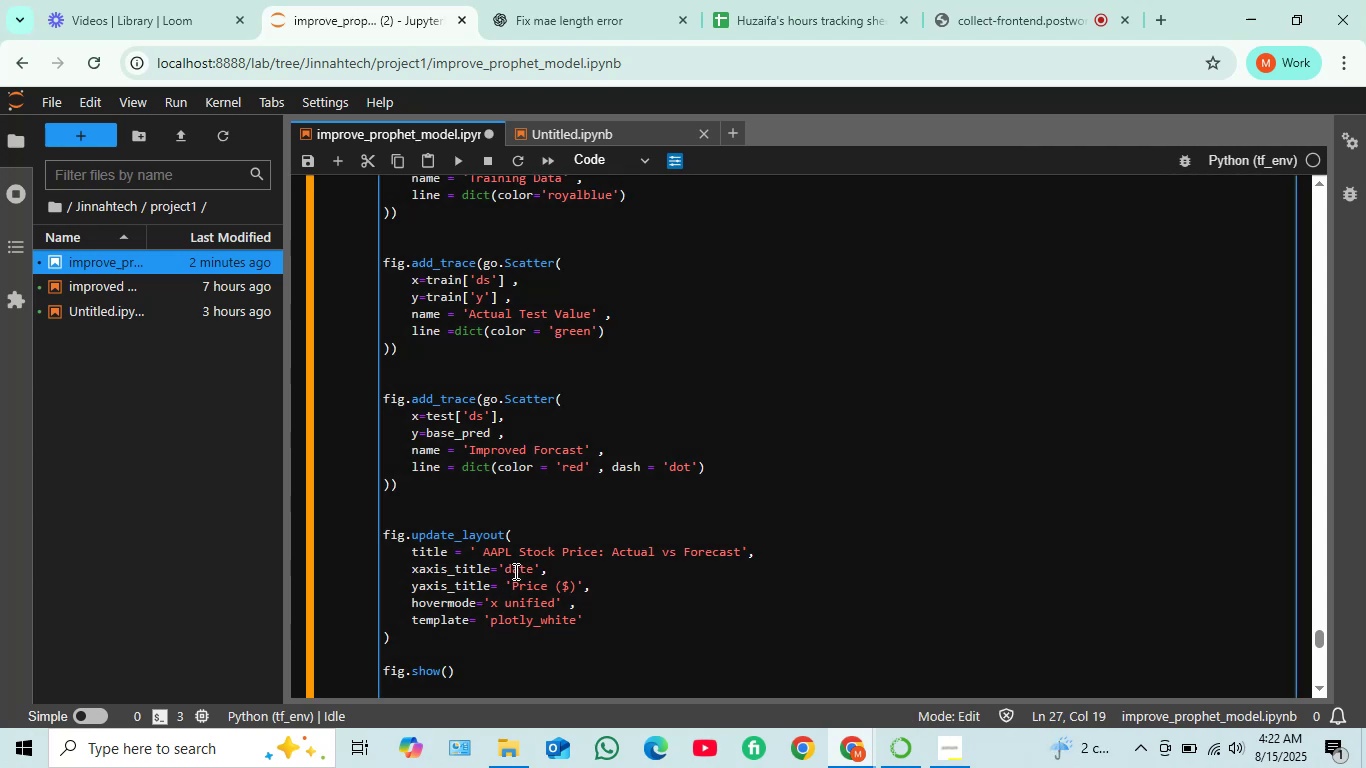 
key(Shift+ShiftRight)
 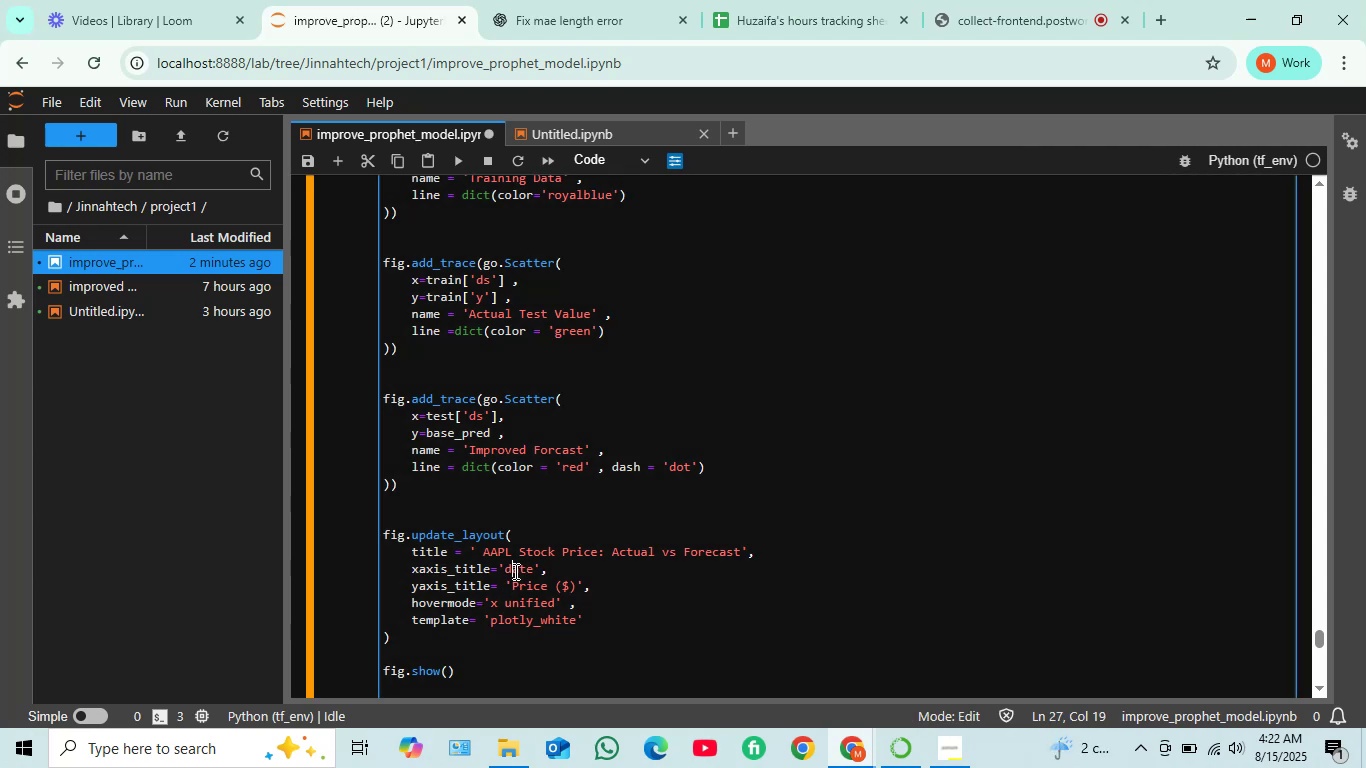 
key(Shift+Enter)
 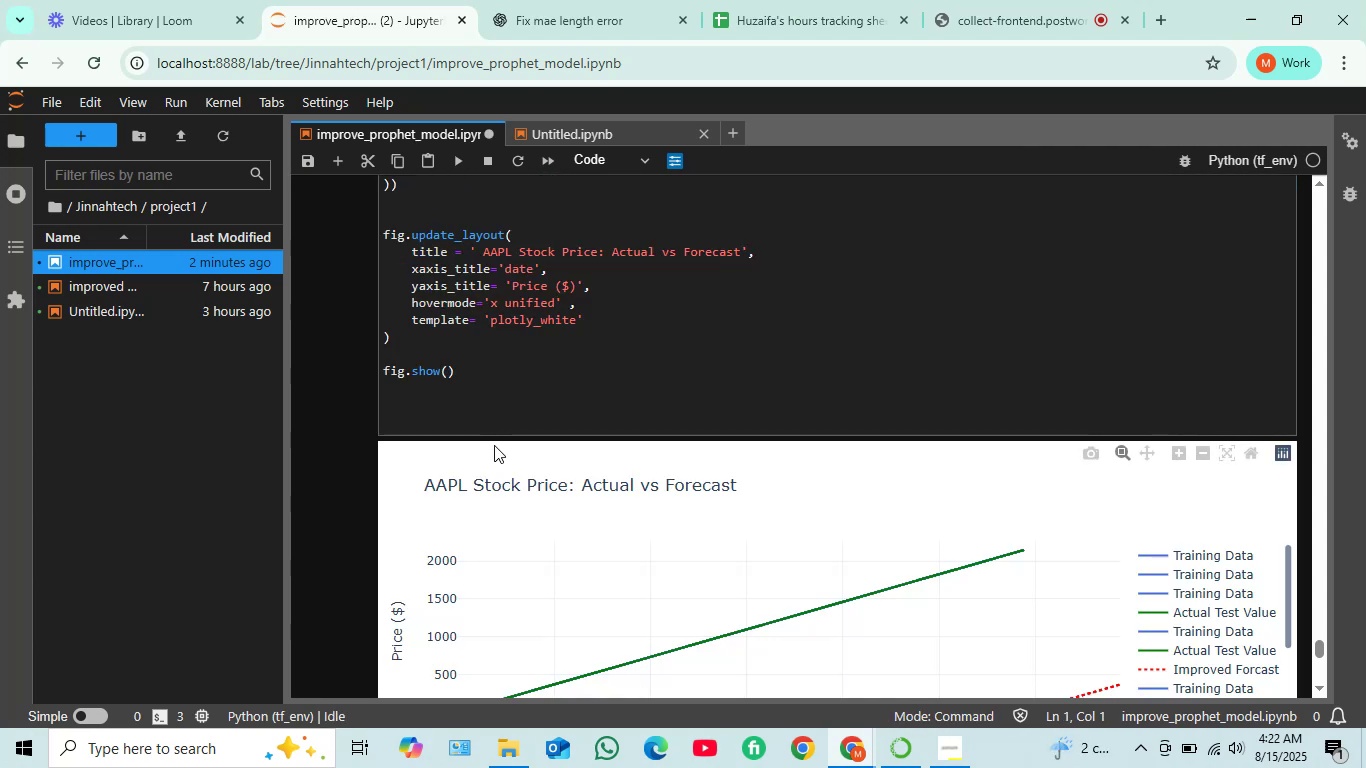 
scroll: coordinate [762, 518], scroll_direction: down, amount: 1.0
 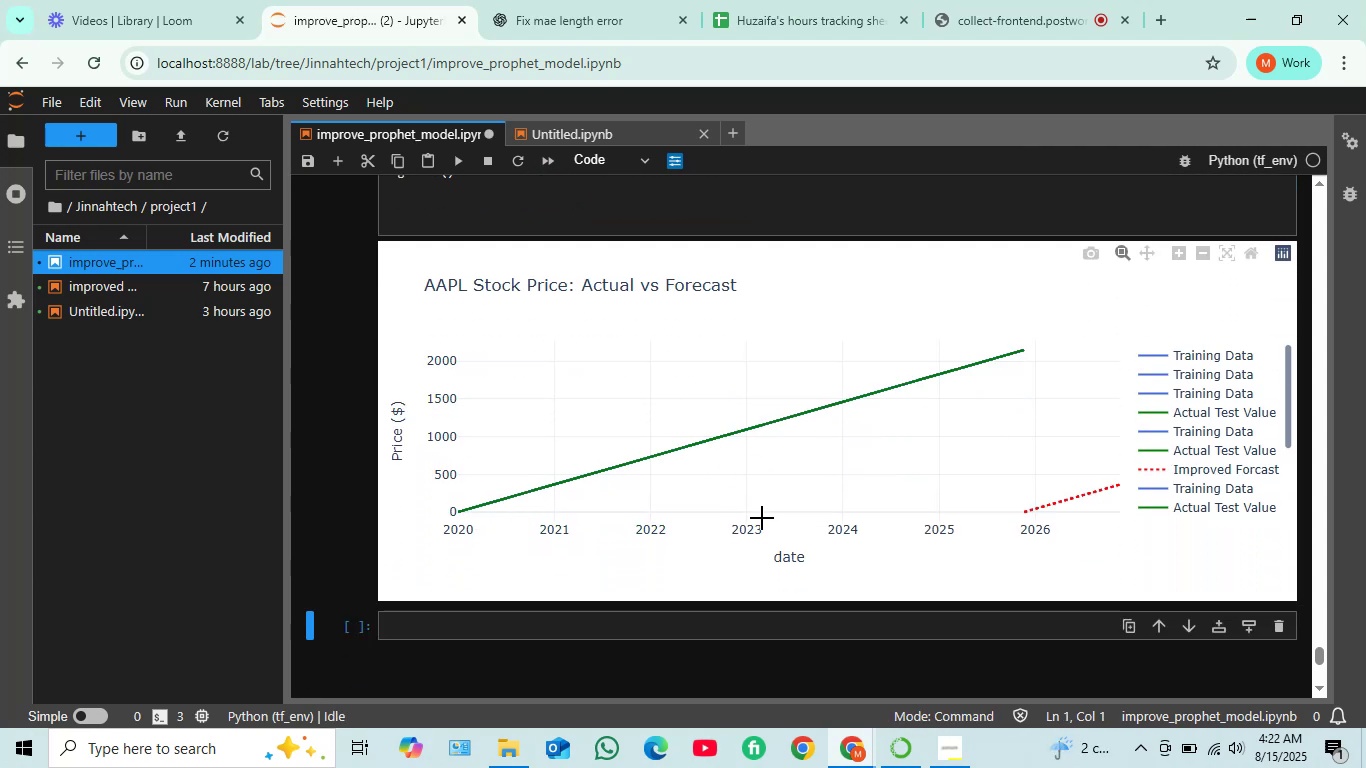 
scroll: coordinate [638, 468], scroll_direction: up, amount: 3.0
 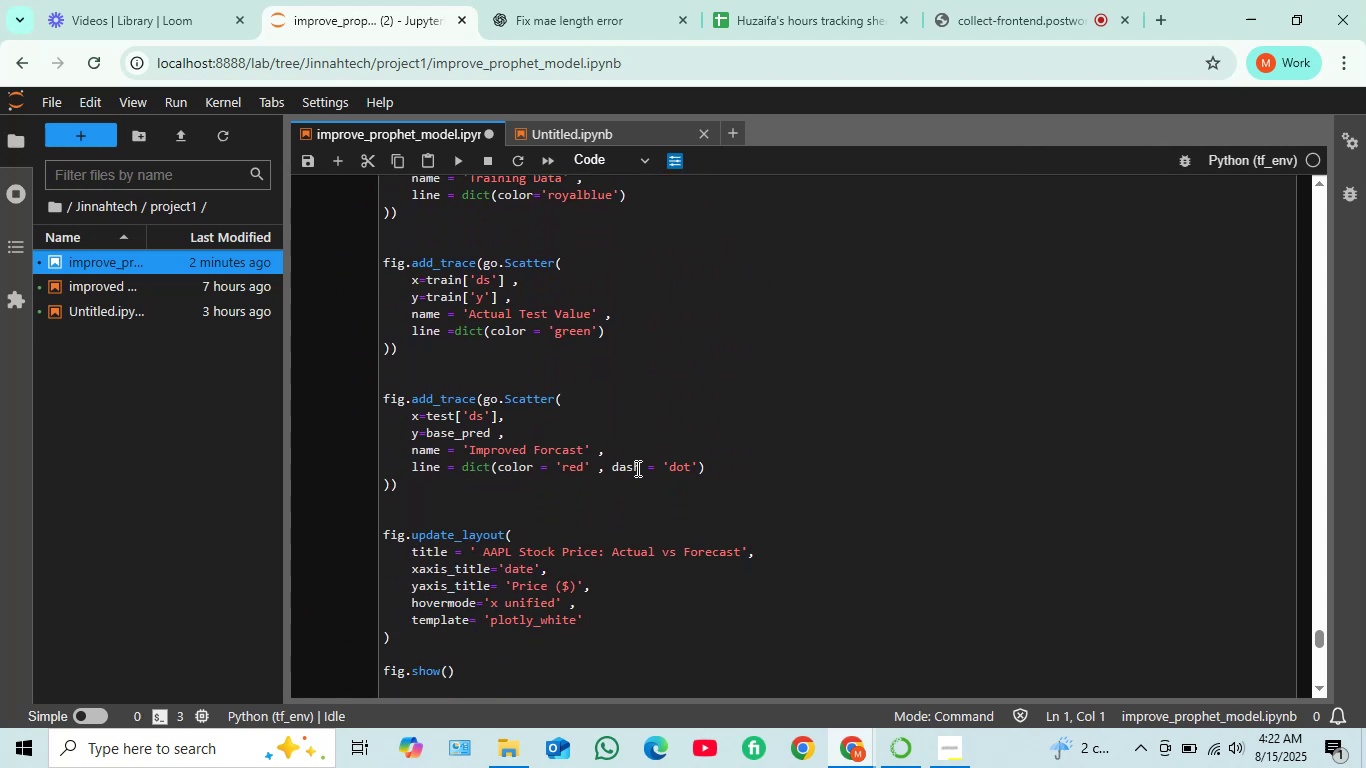 